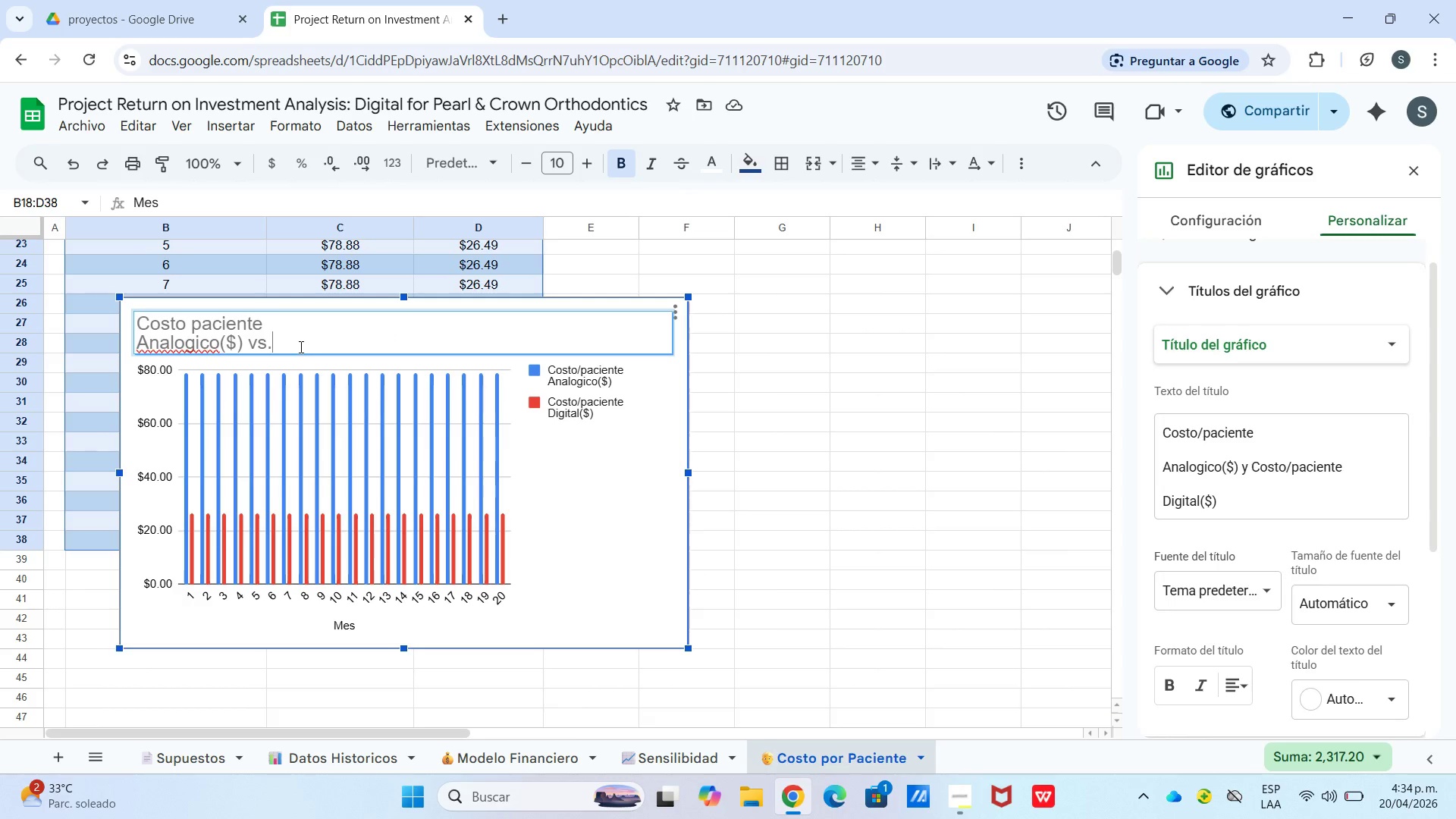 
scroll: coordinate [259, 344], scroll_direction: down, amount: 6.0
 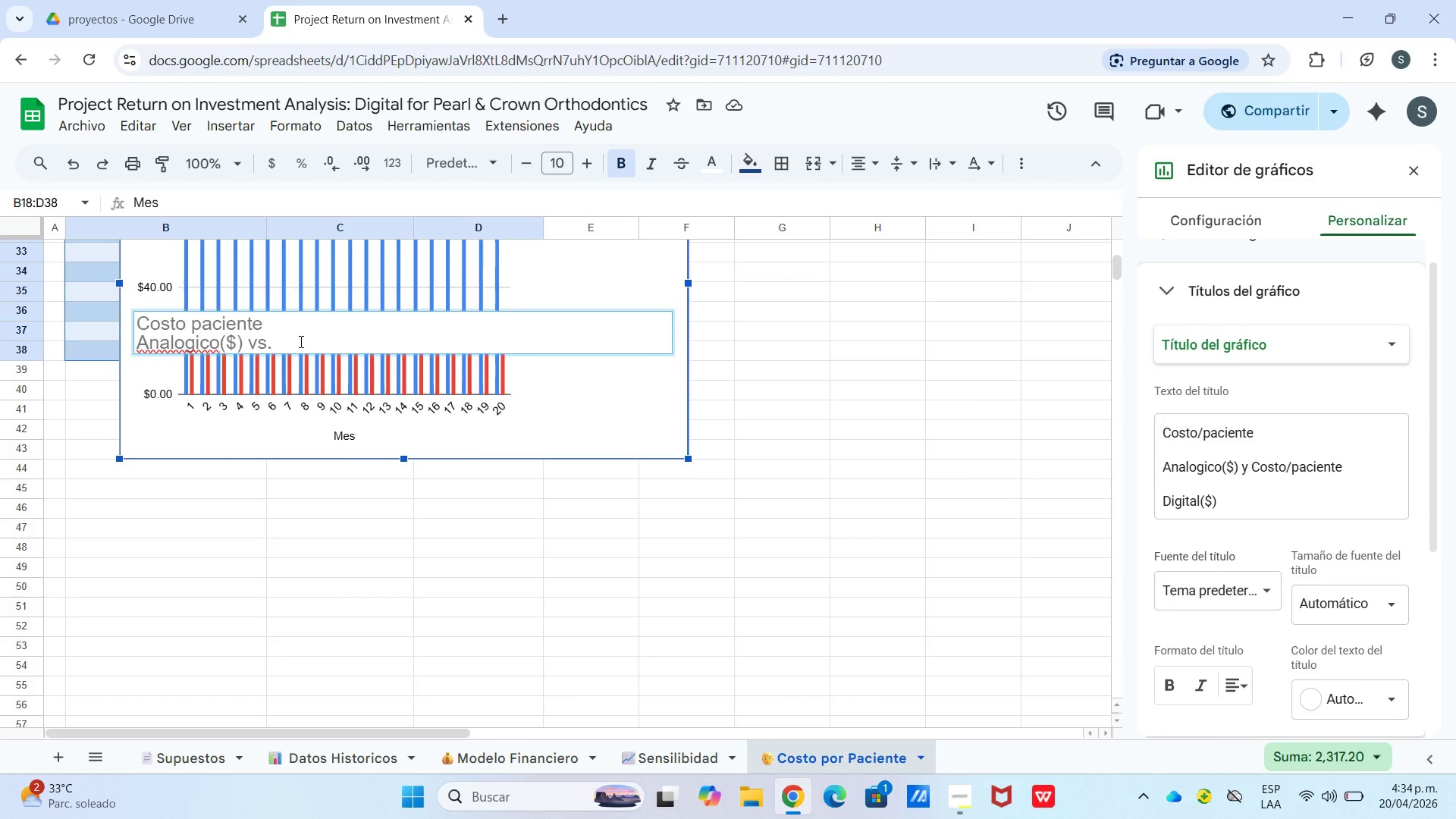 
key(Enter)
 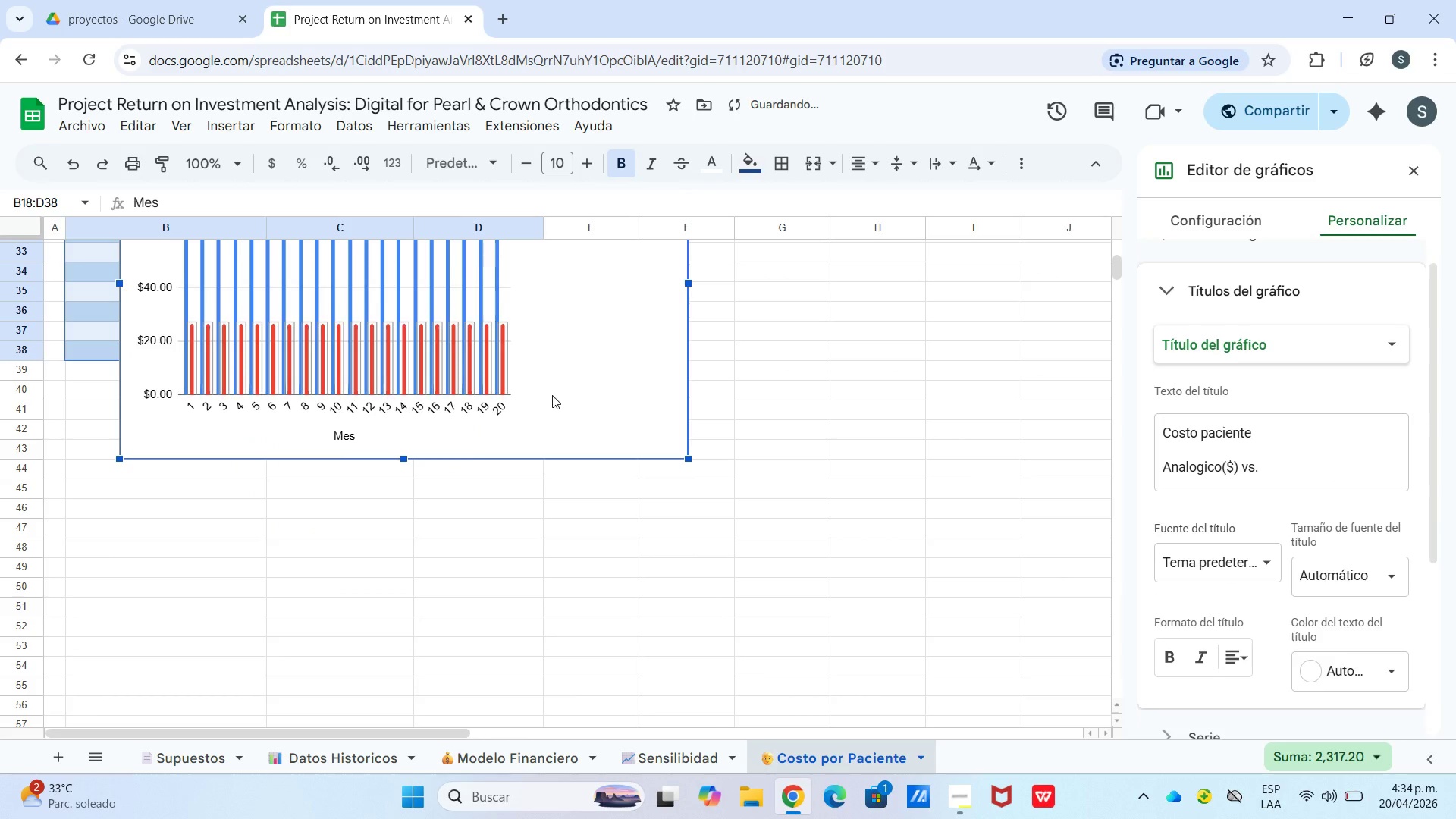 
scroll: coordinate [608, 403], scroll_direction: up, amount: 4.0
 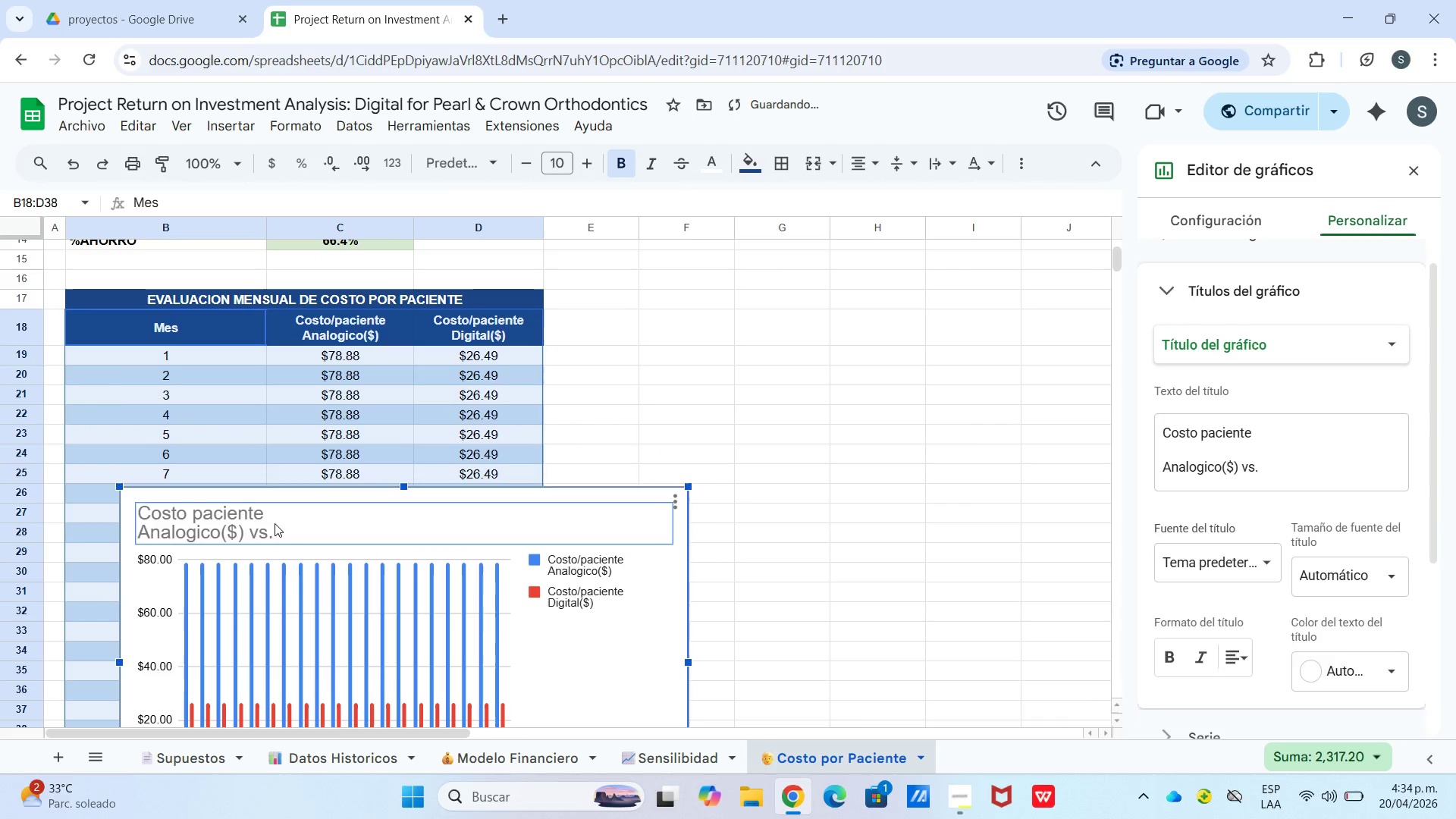 
double_click([278, 529])
 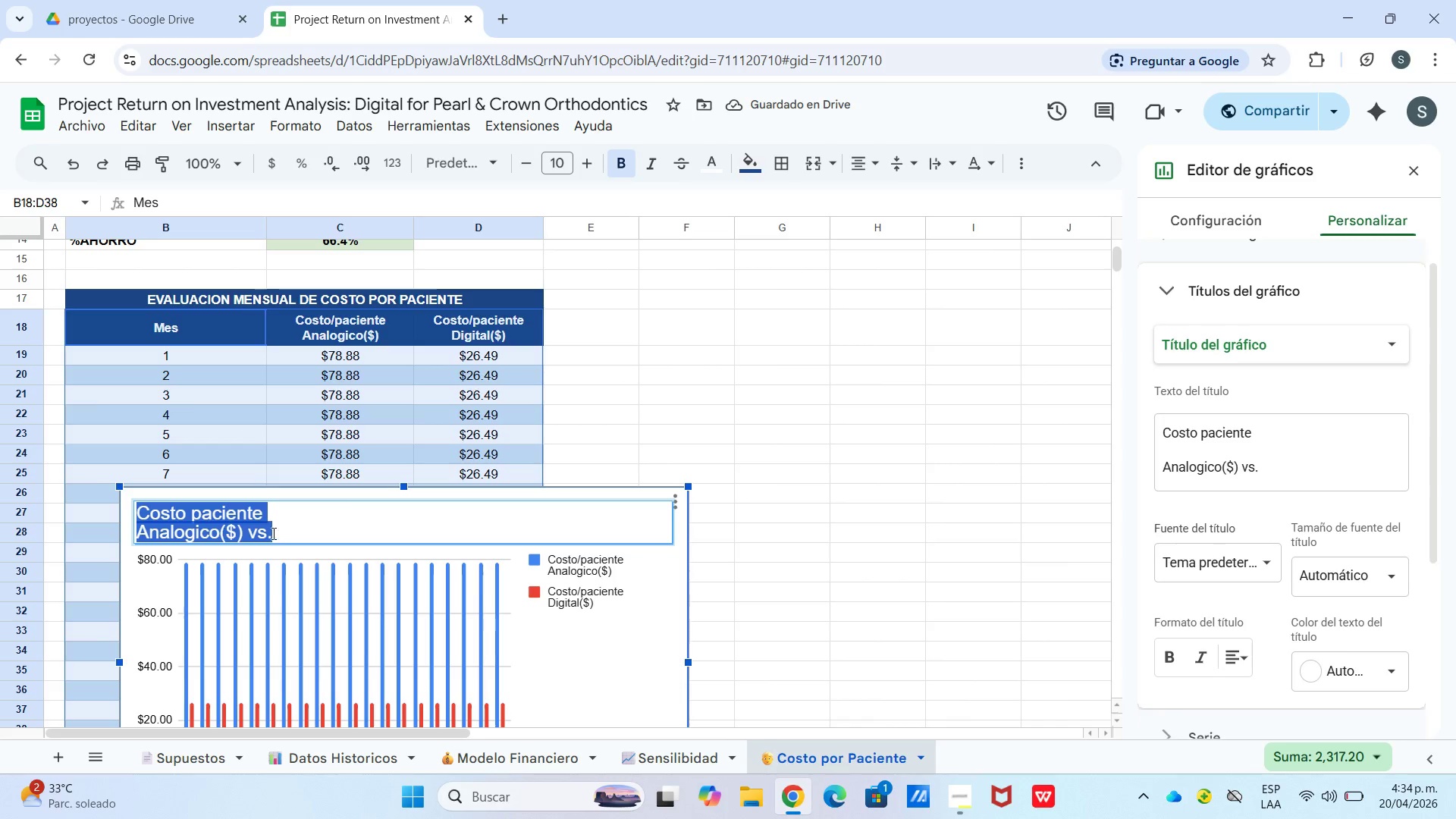 
left_click([268, 545])
 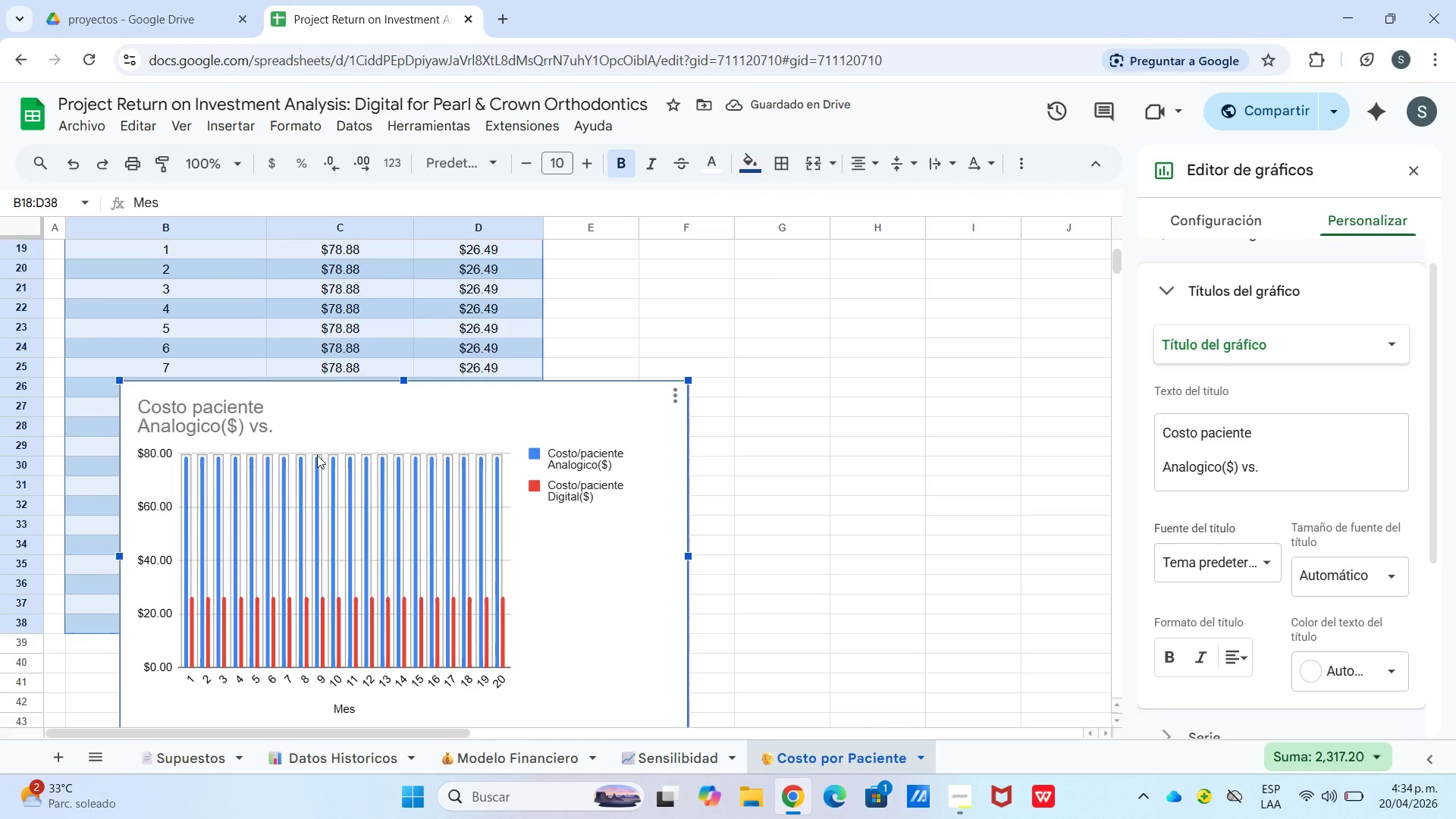 
left_click([331, 414])
 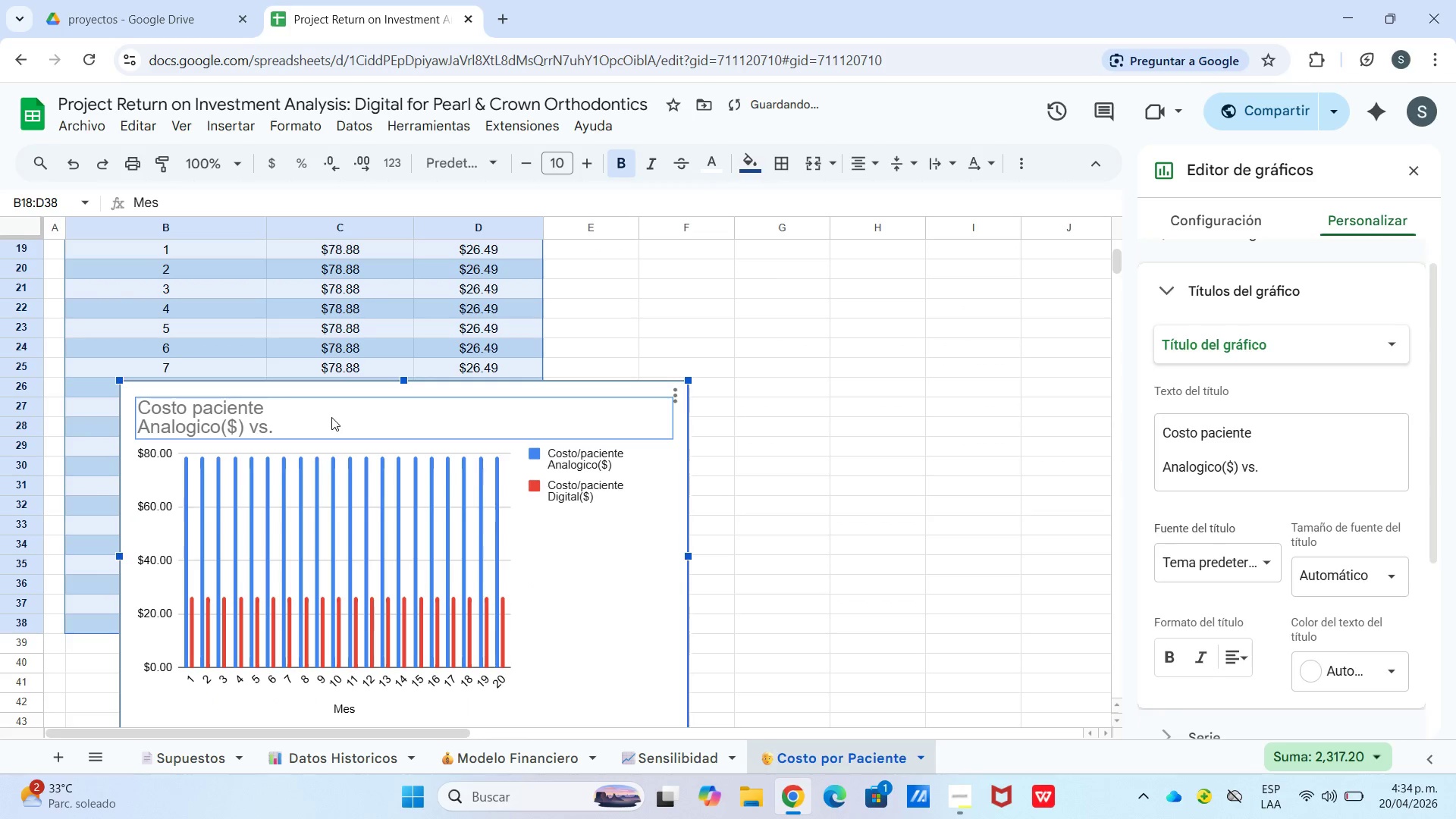 
scroll: coordinate [331, 417], scroll_direction: down, amount: 1.0
 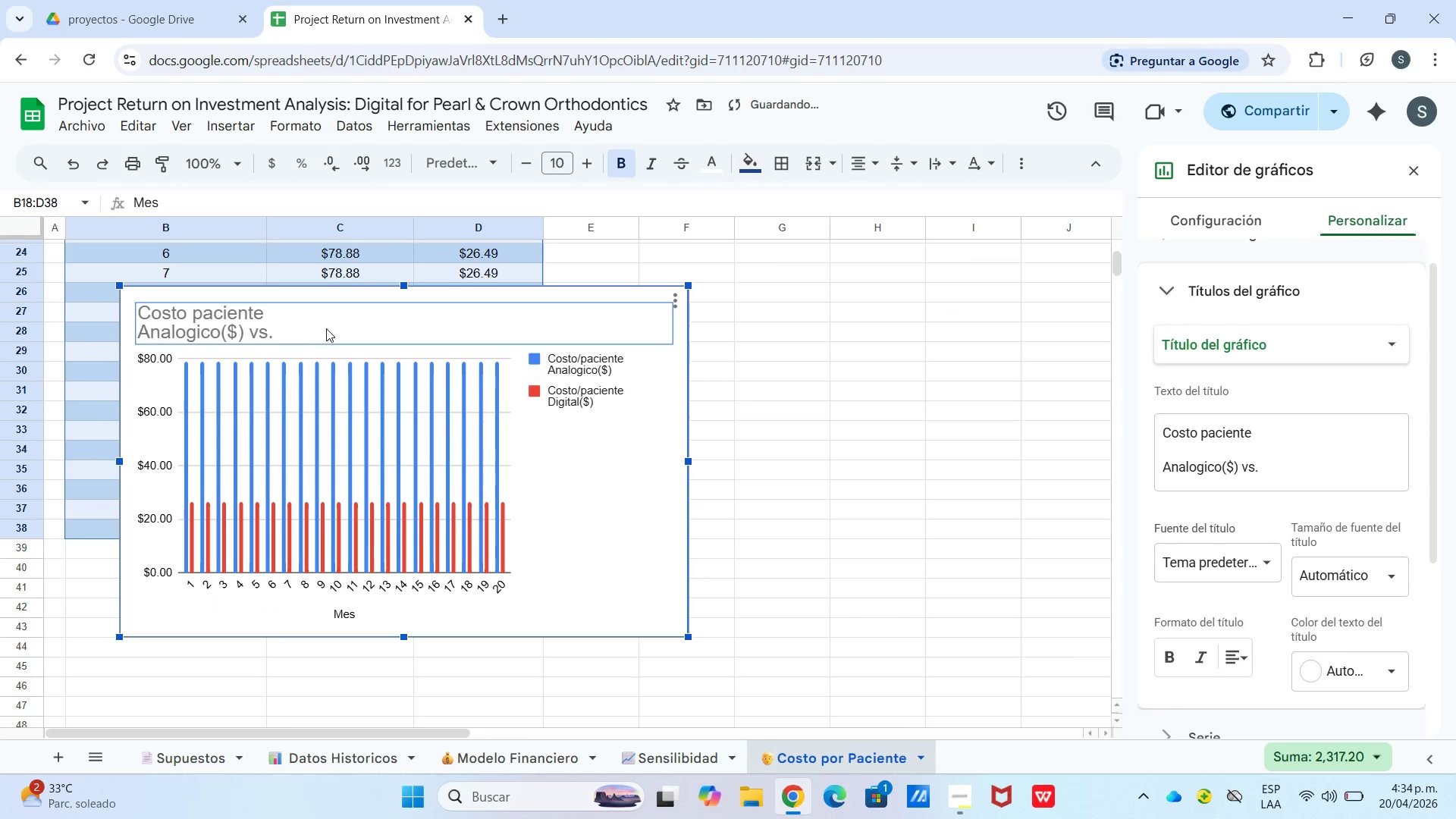 
left_click([326, 327])
 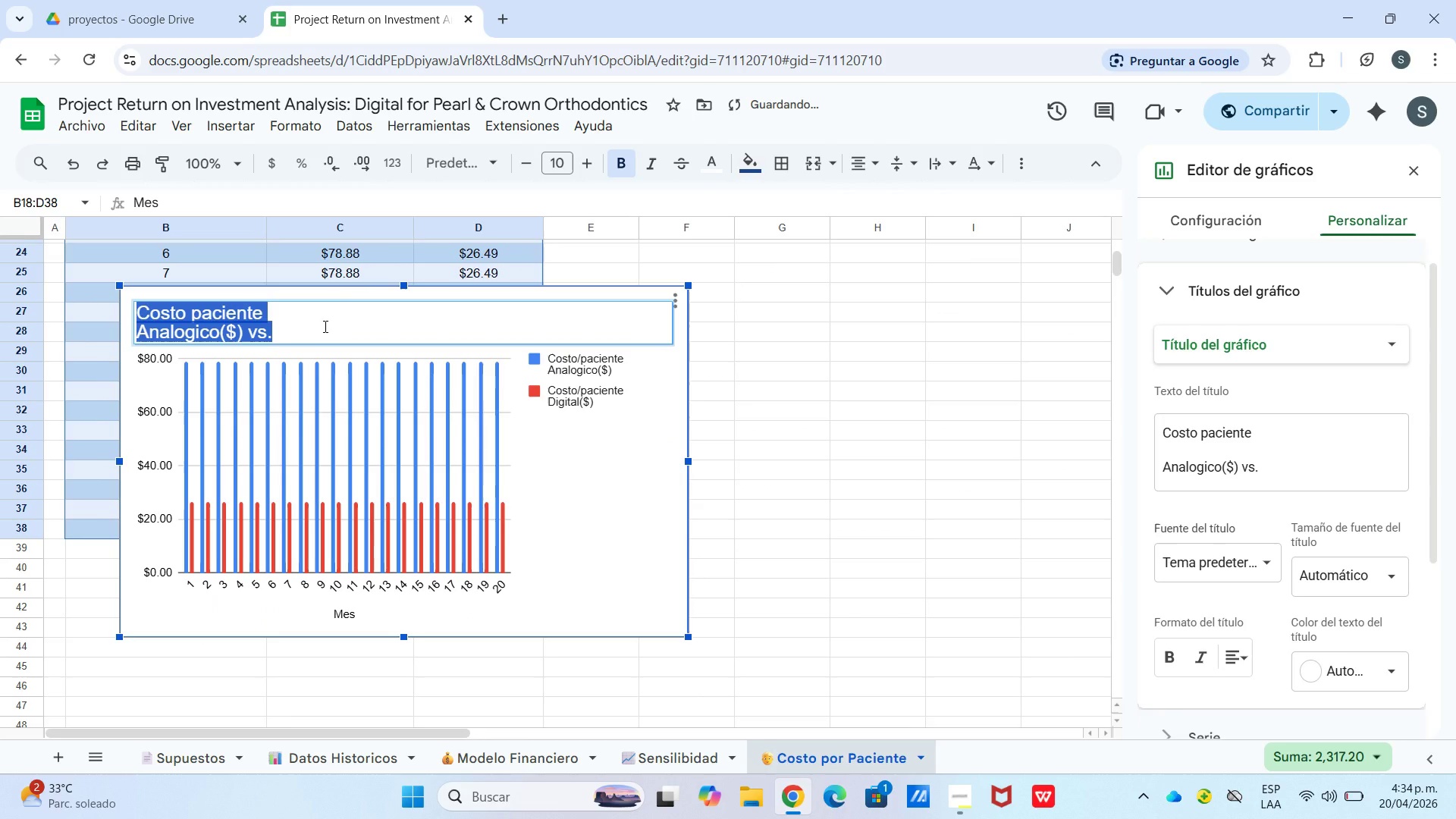 
scroll: coordinate [324, 326], scroll_direction: down, amount: 2.0
 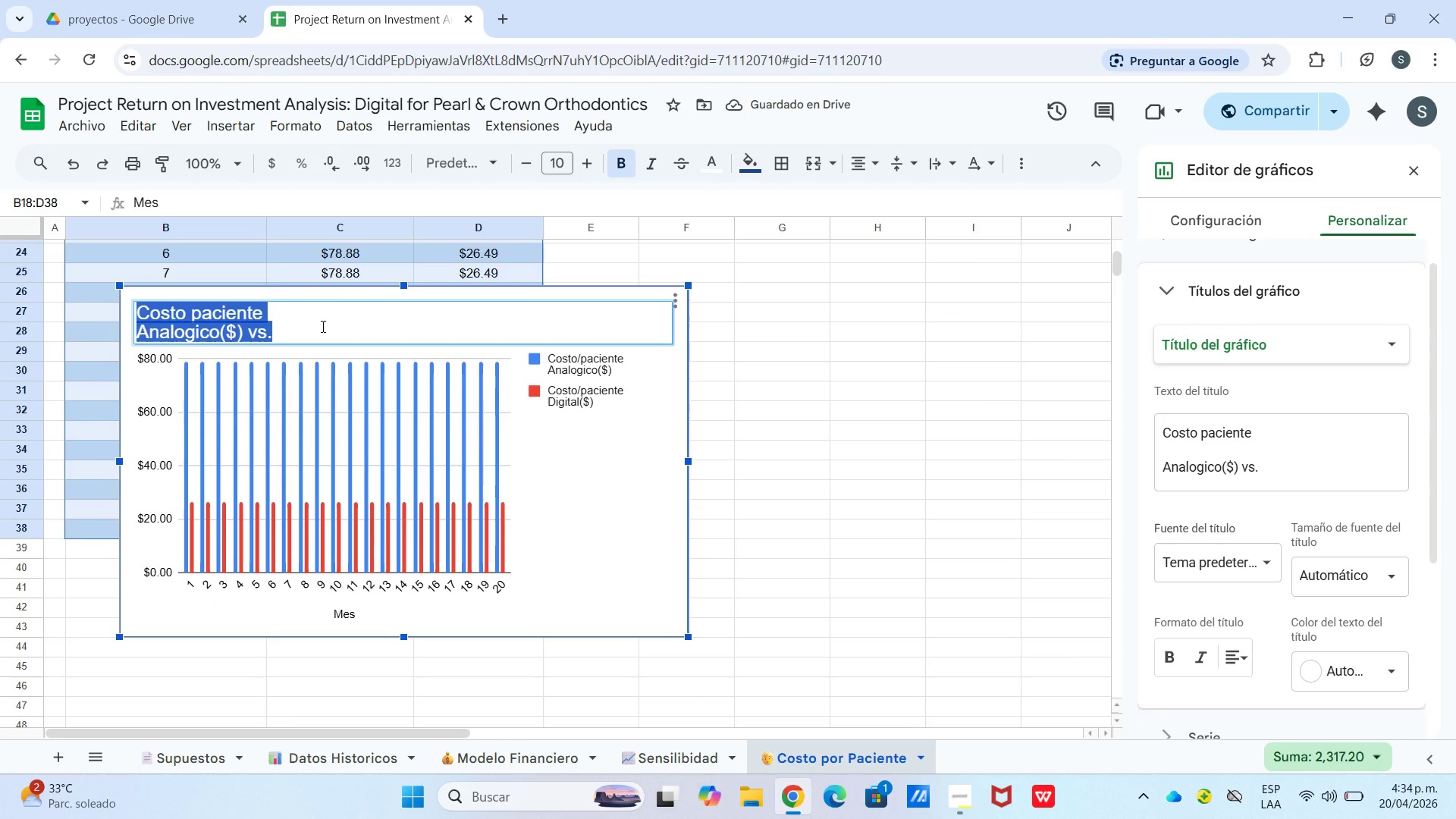 
left_click([322, 326])
 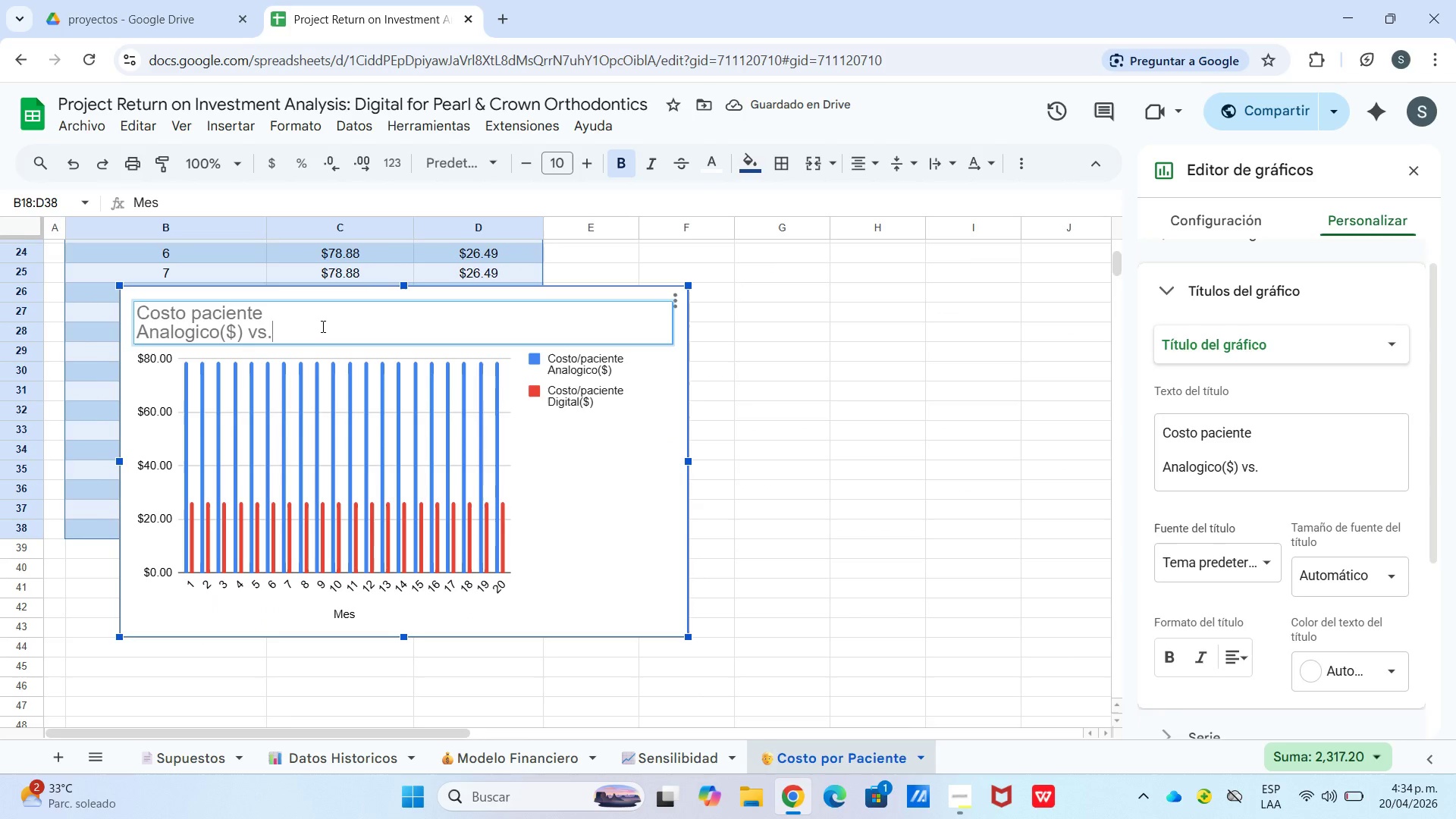 
key(Space)
 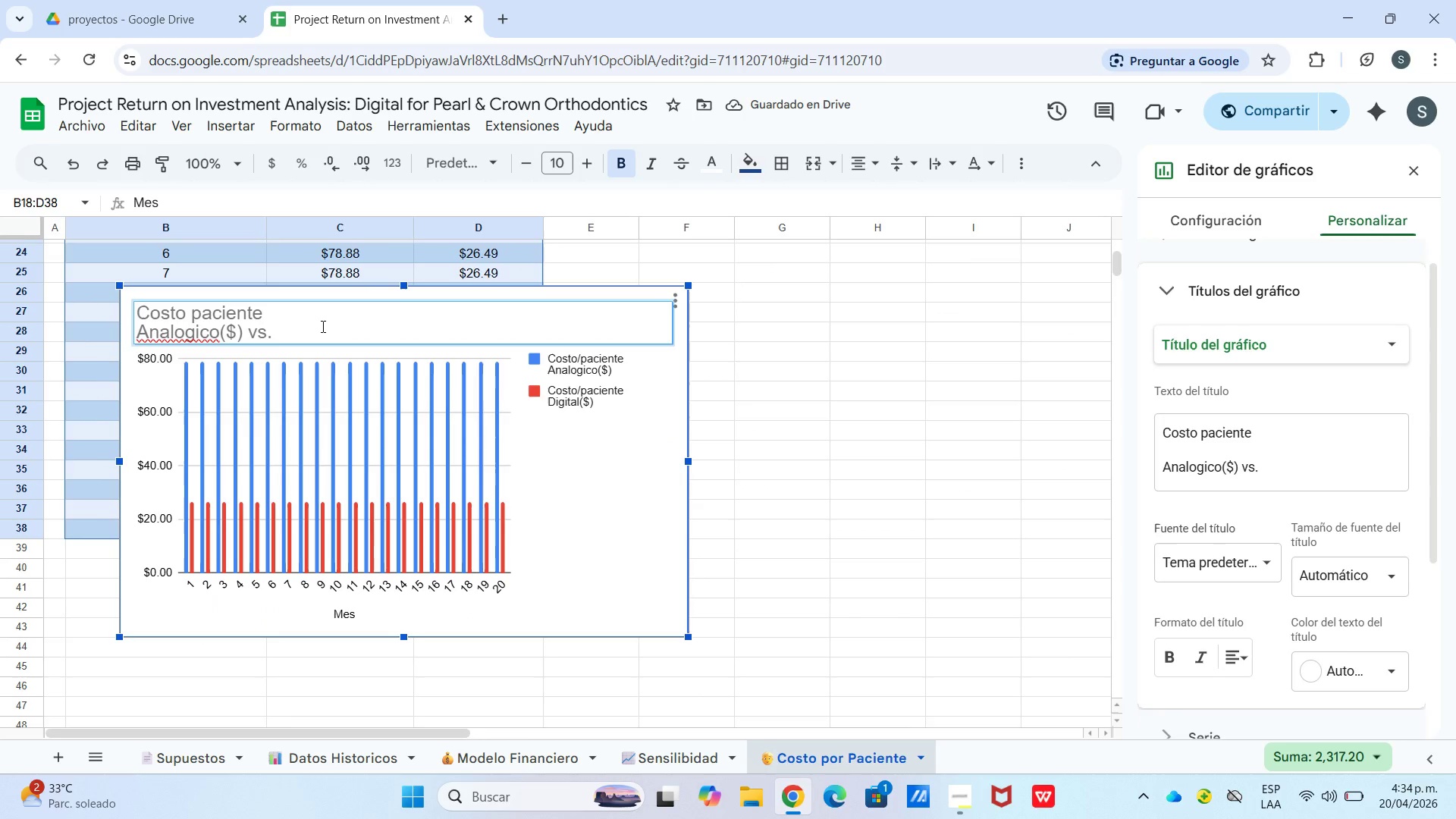 
hold_key(key=CapsLock, duration=0.64)
 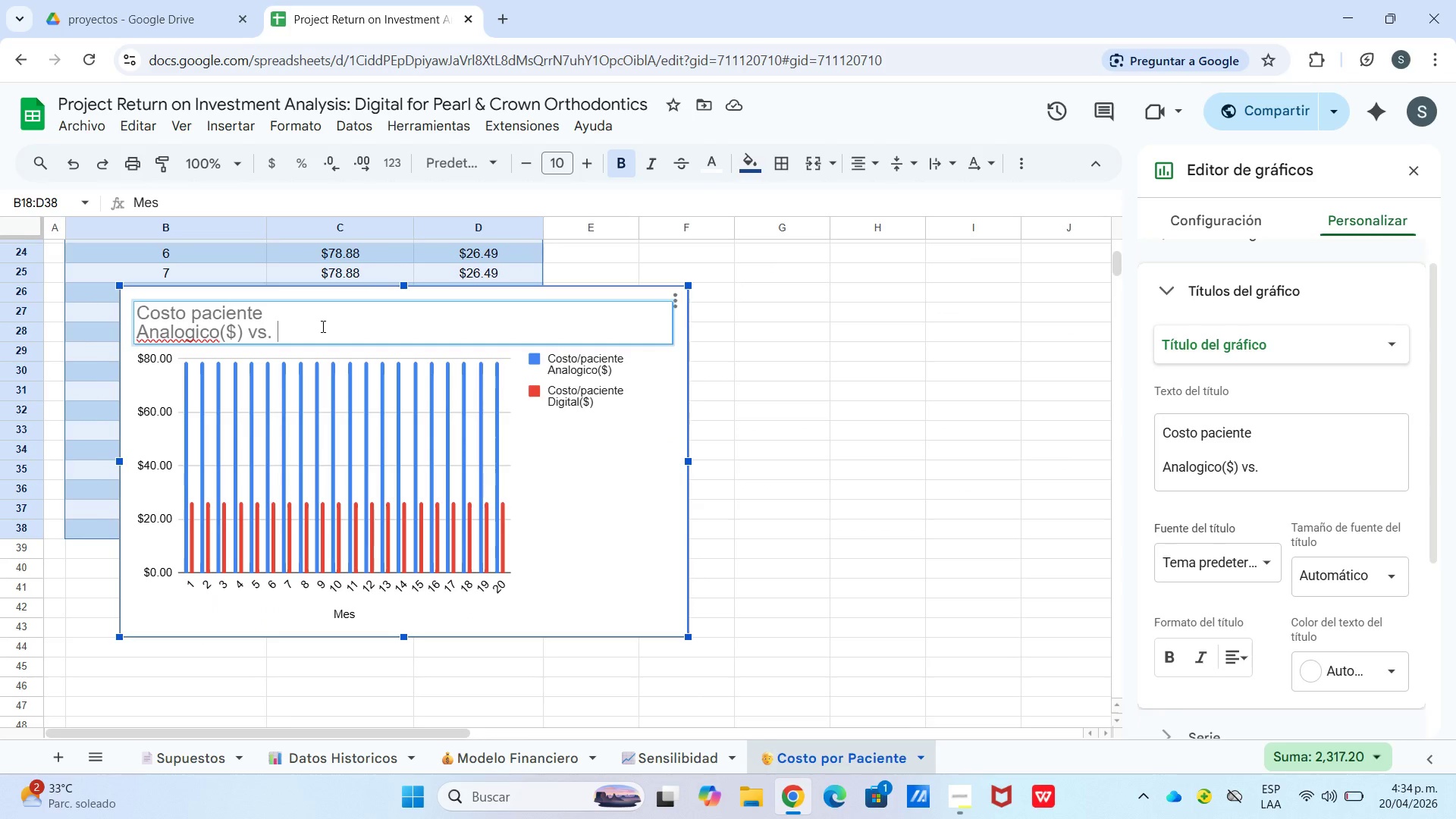 
type(Digital)
 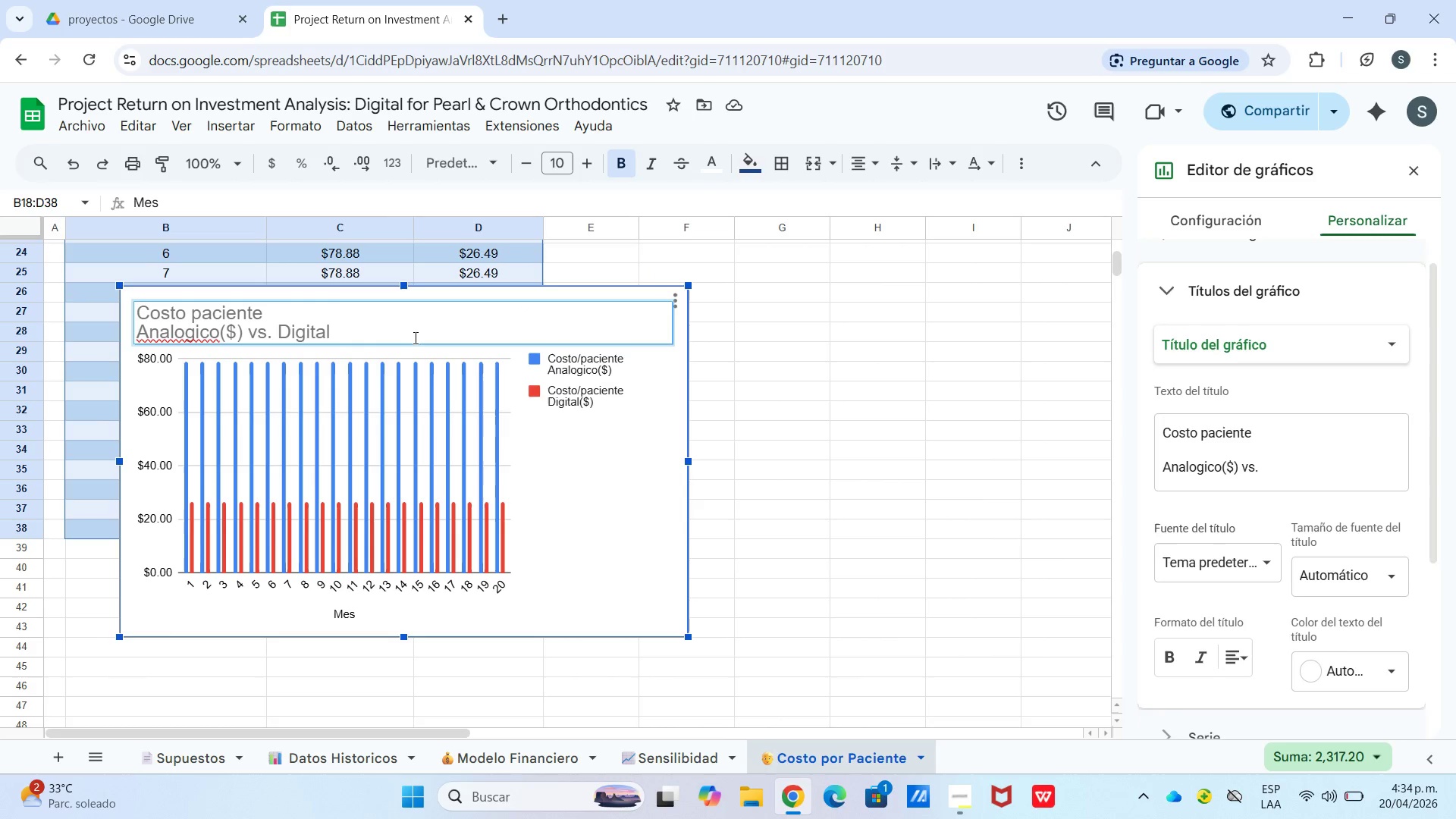 
left_click([447, 408])
 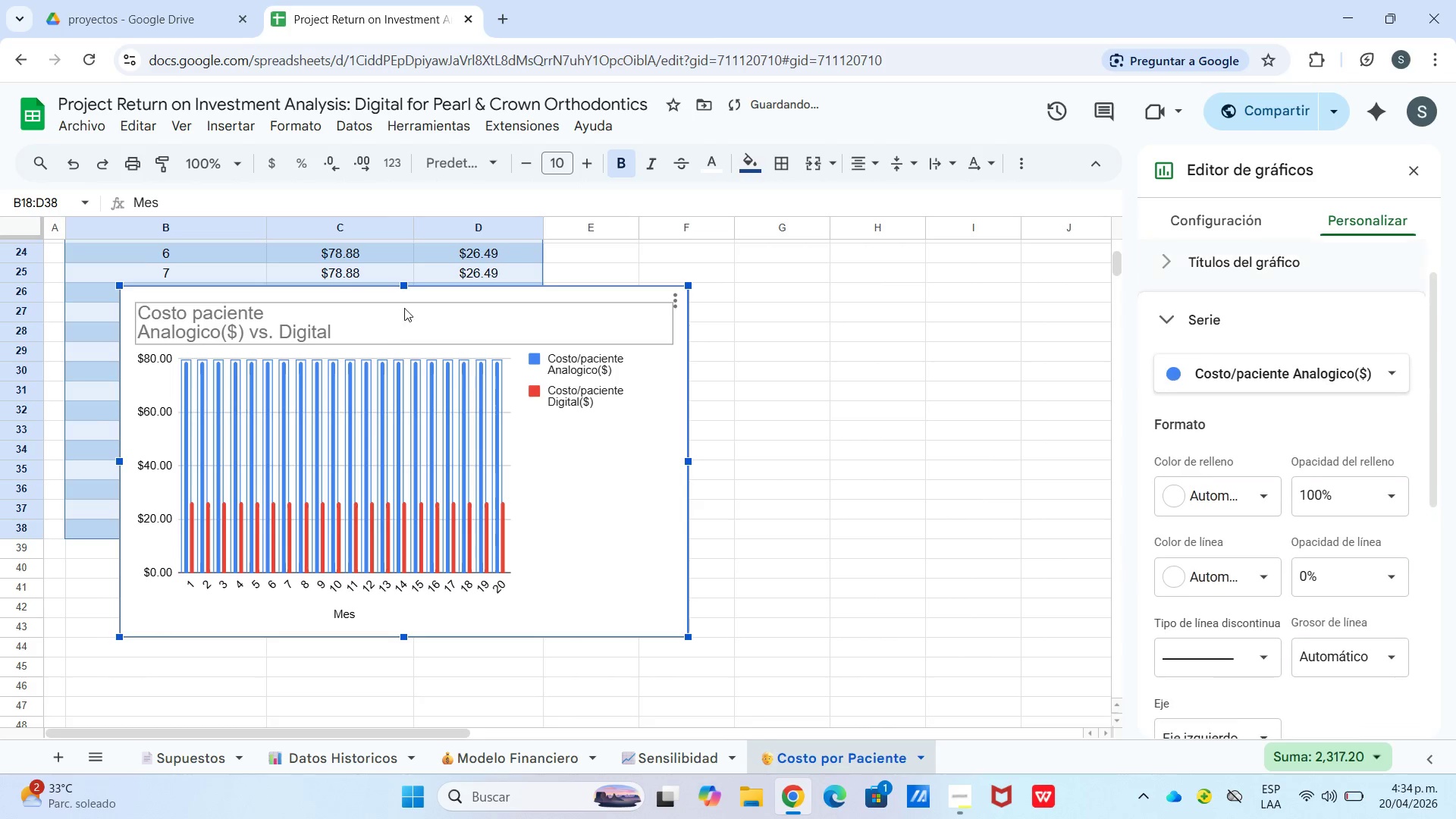 
left_click([420, 334])
 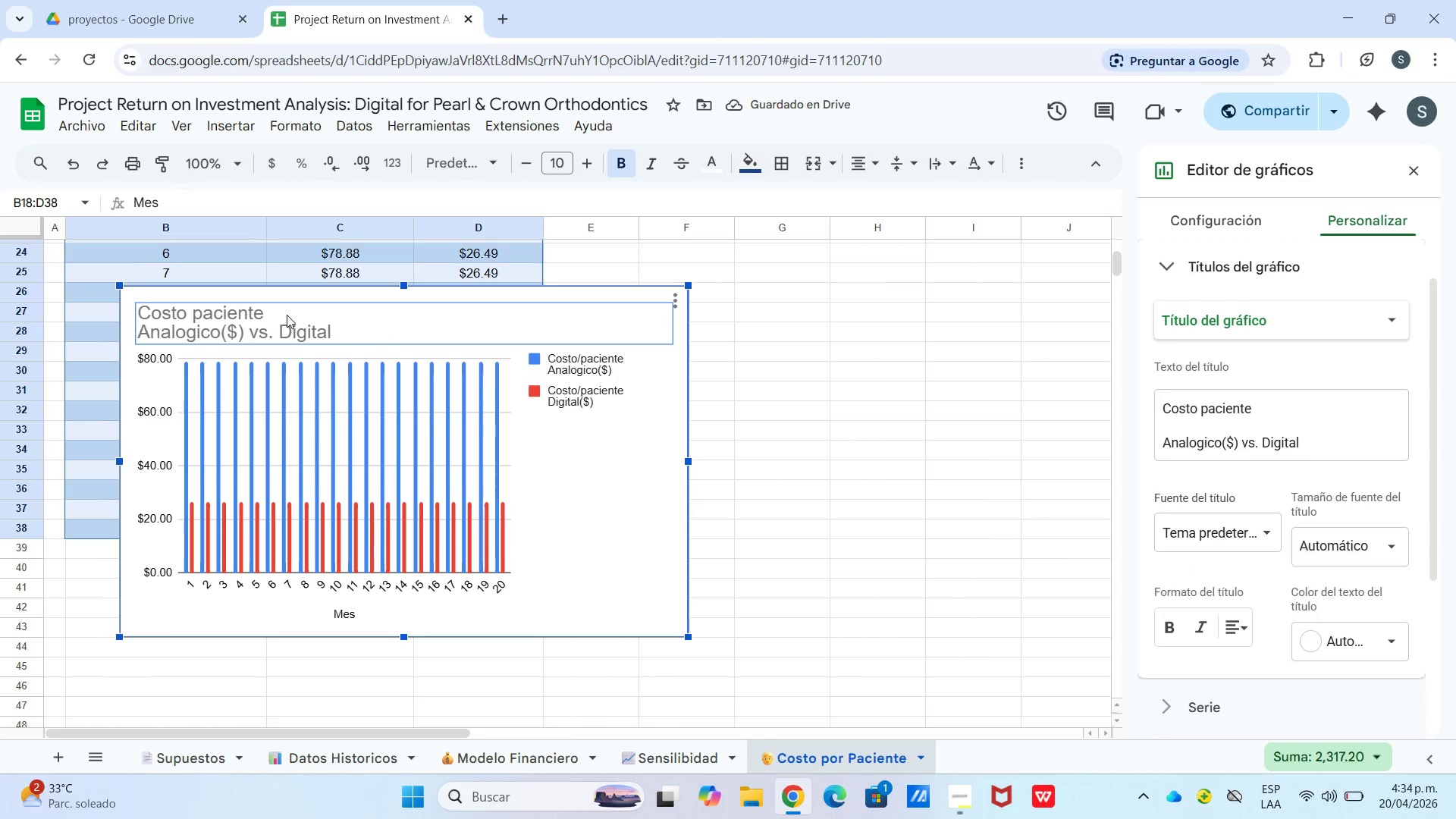 
left_click([184, 310])
 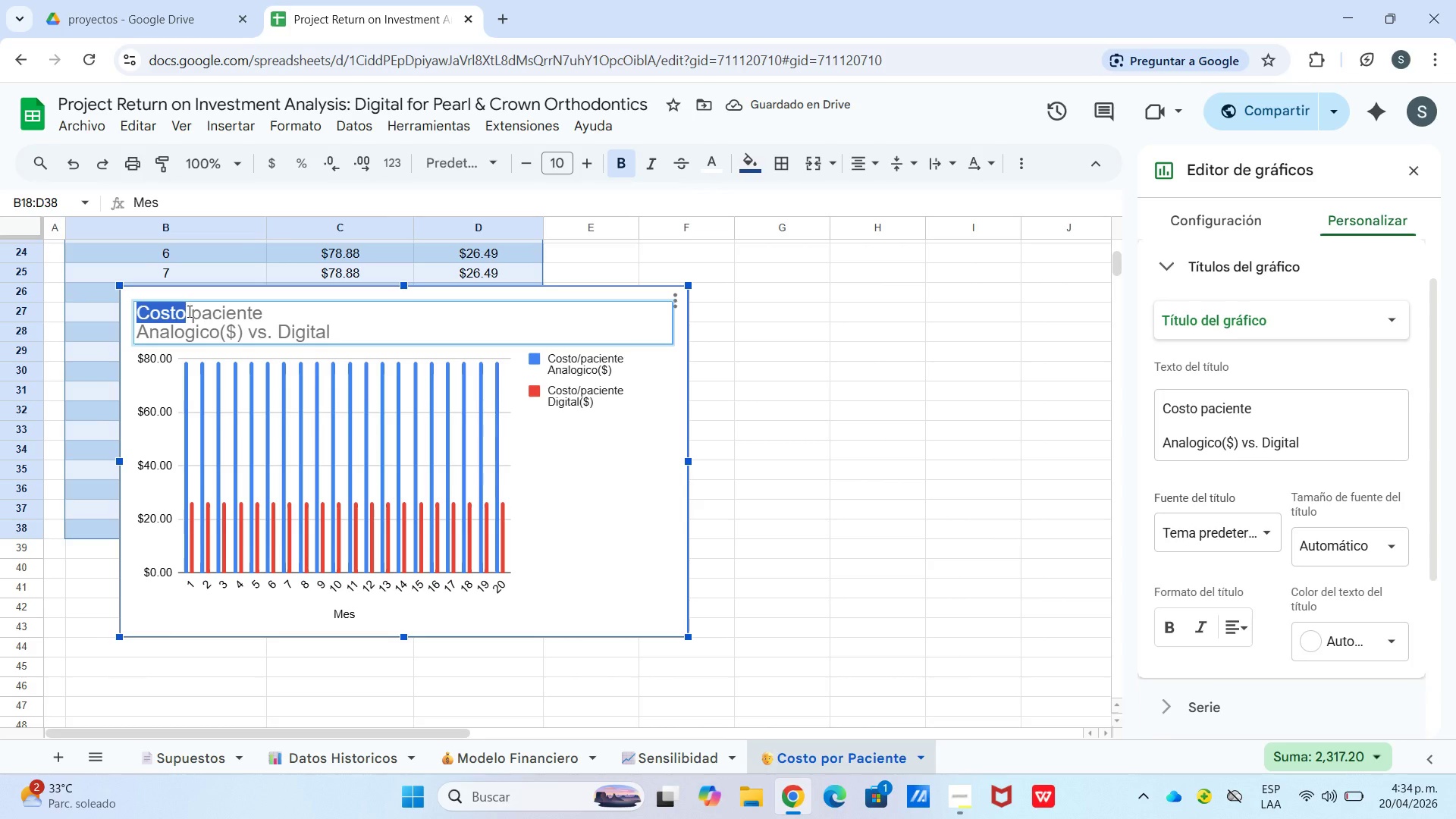 
triple_click([192, 311])
 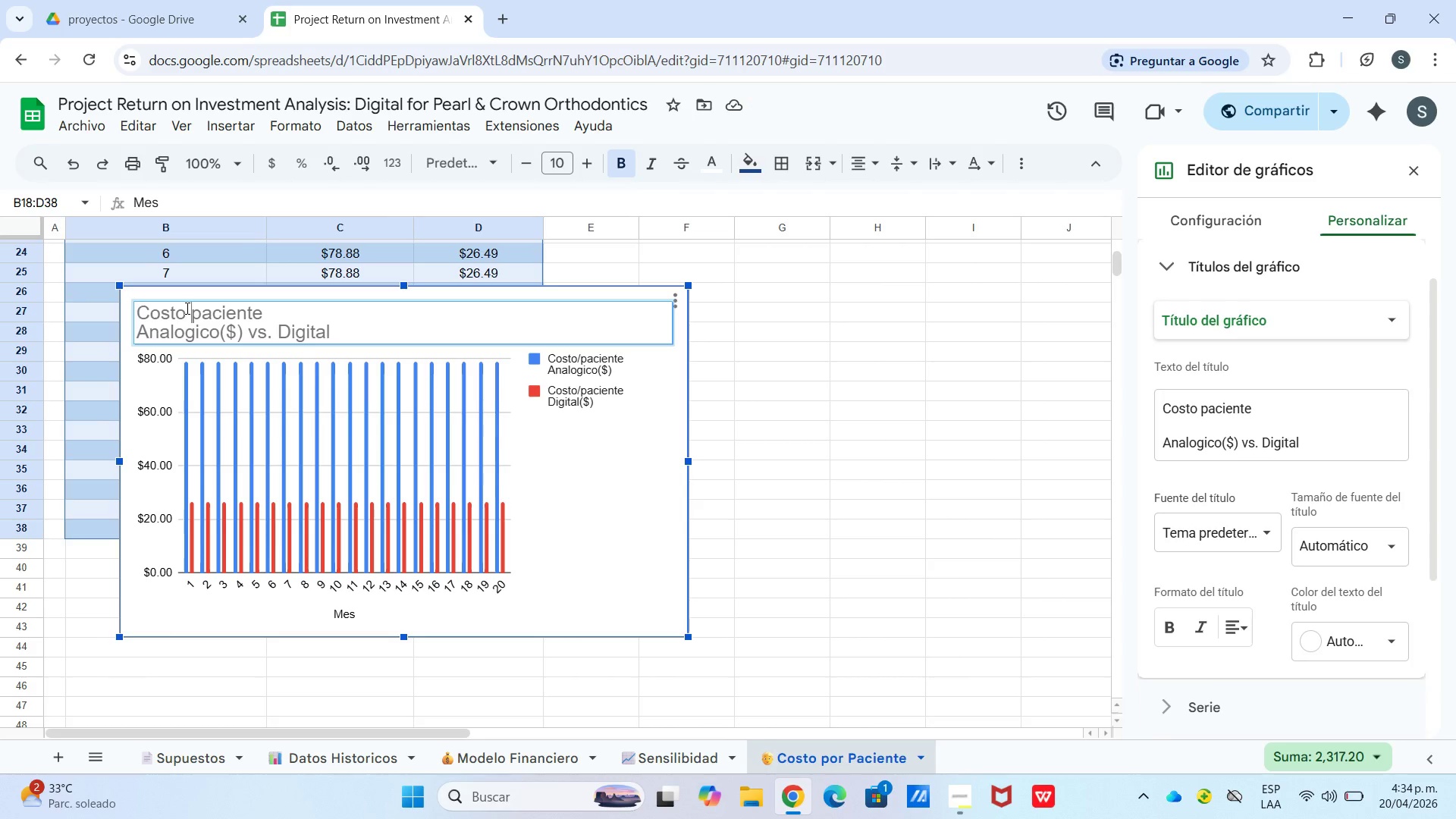 
key(Backspace)
type(p)
key(Backspace)
type( por )
 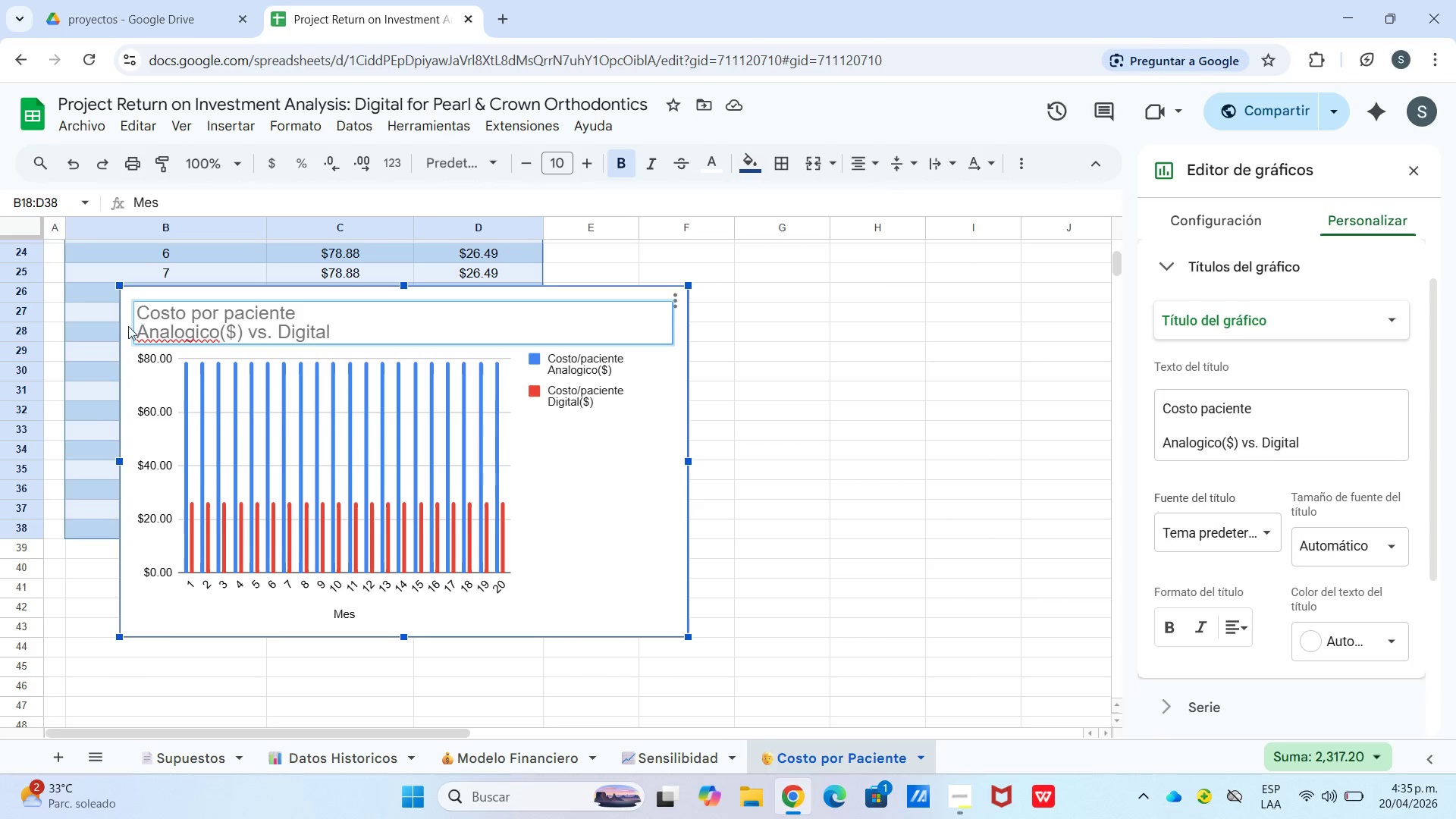 
left_click([140, 336])
 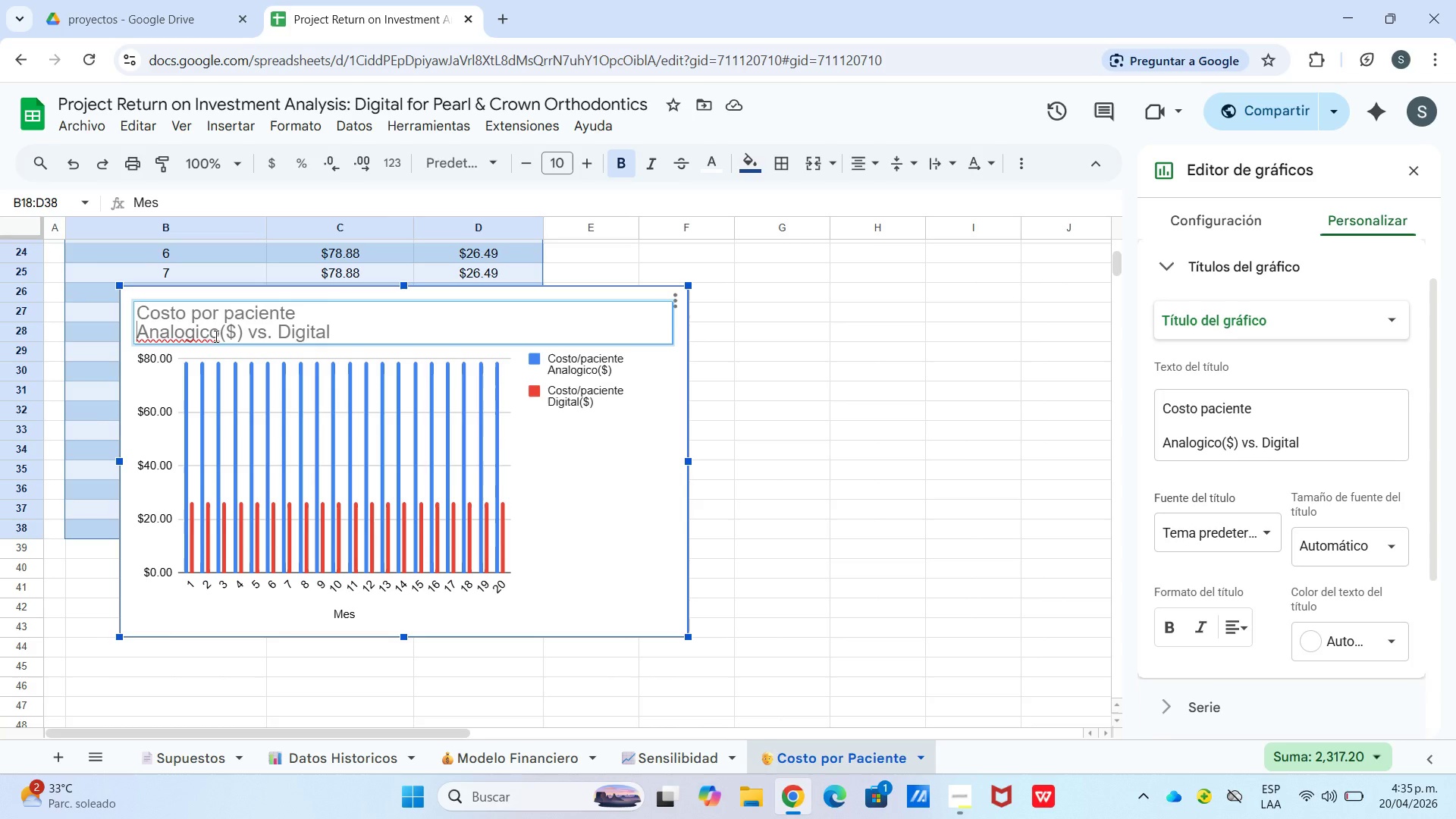 
left_click([219, 336])
 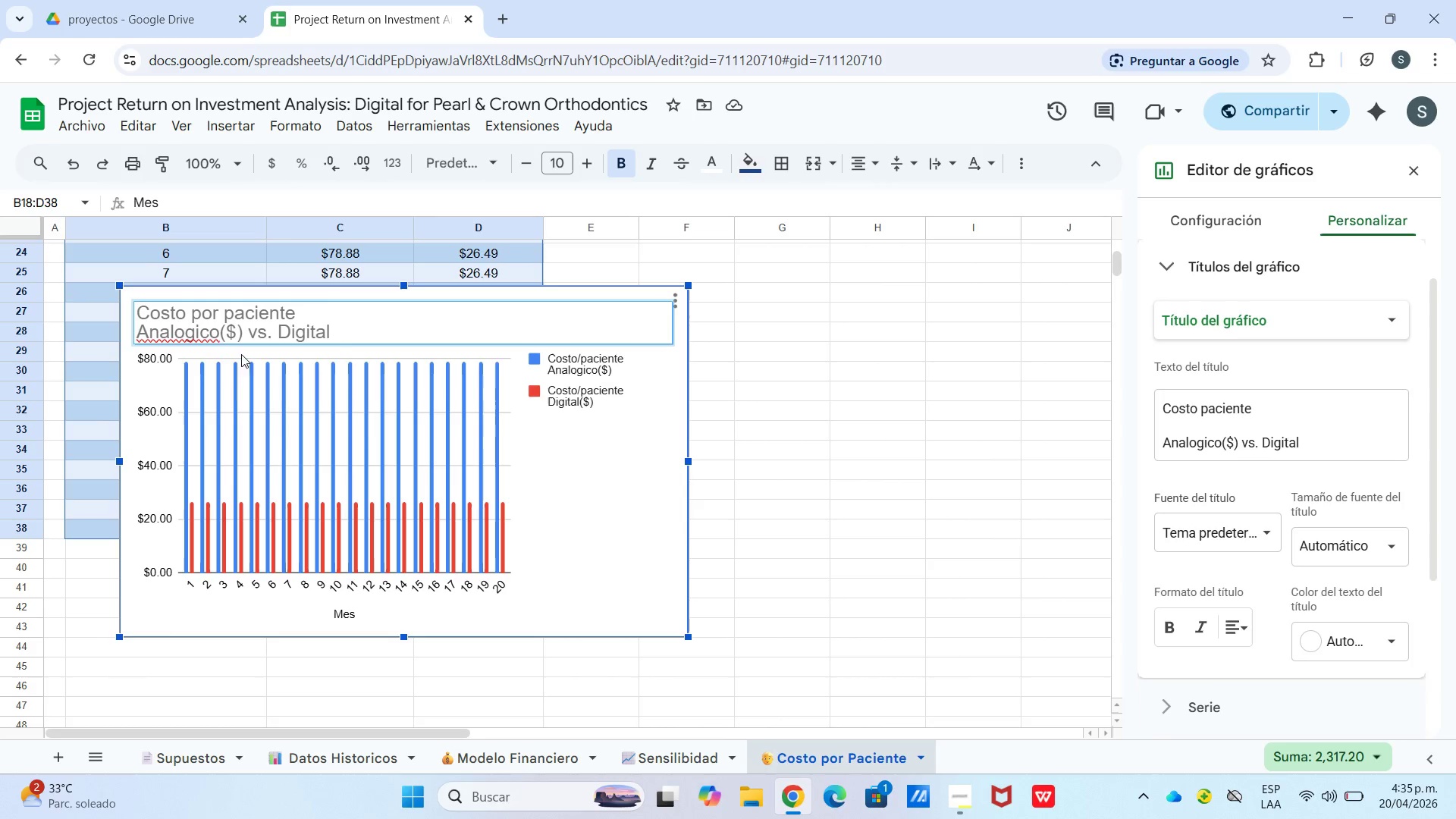 
key(Space)
 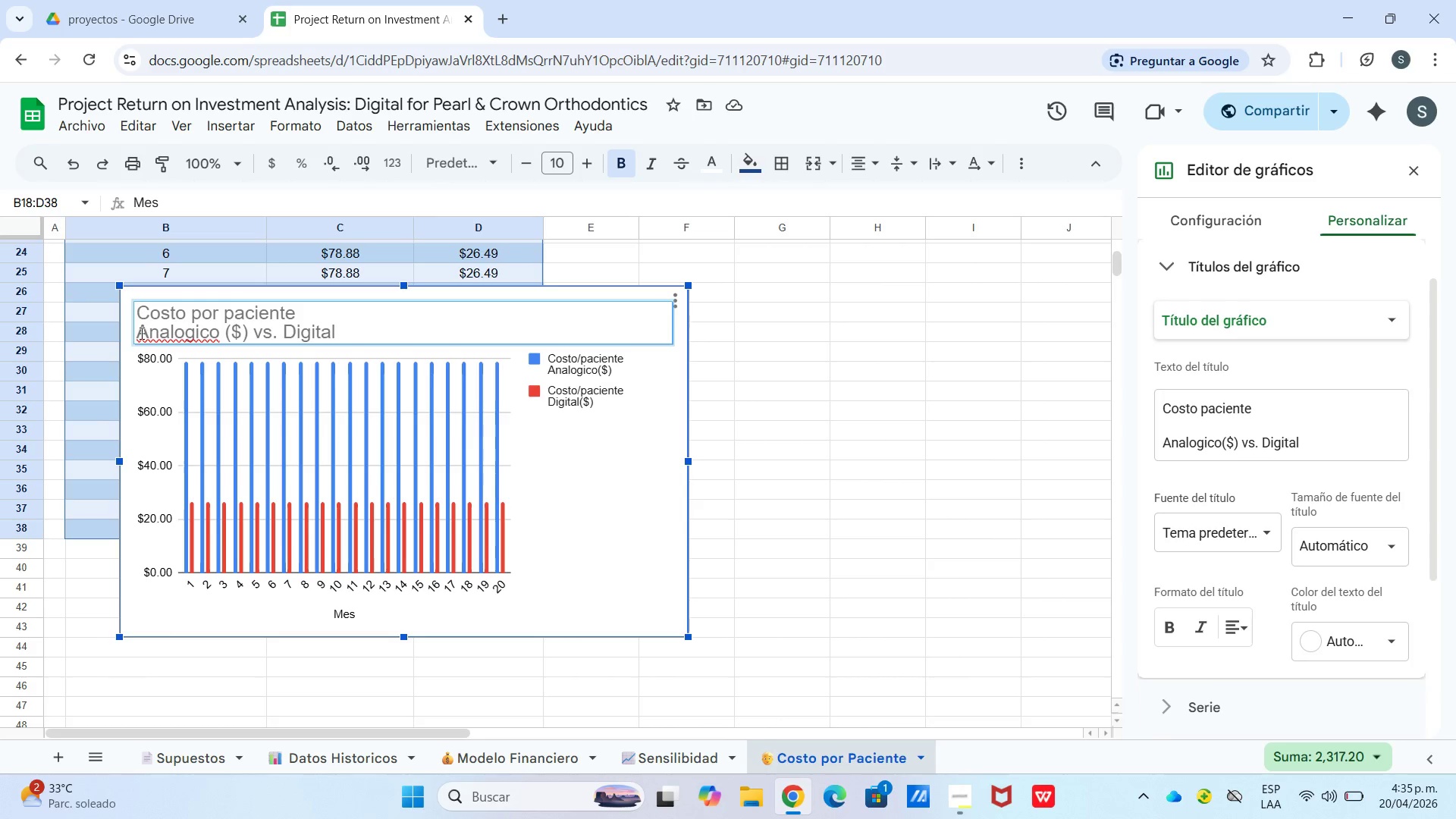 
left_click([140, 333])
 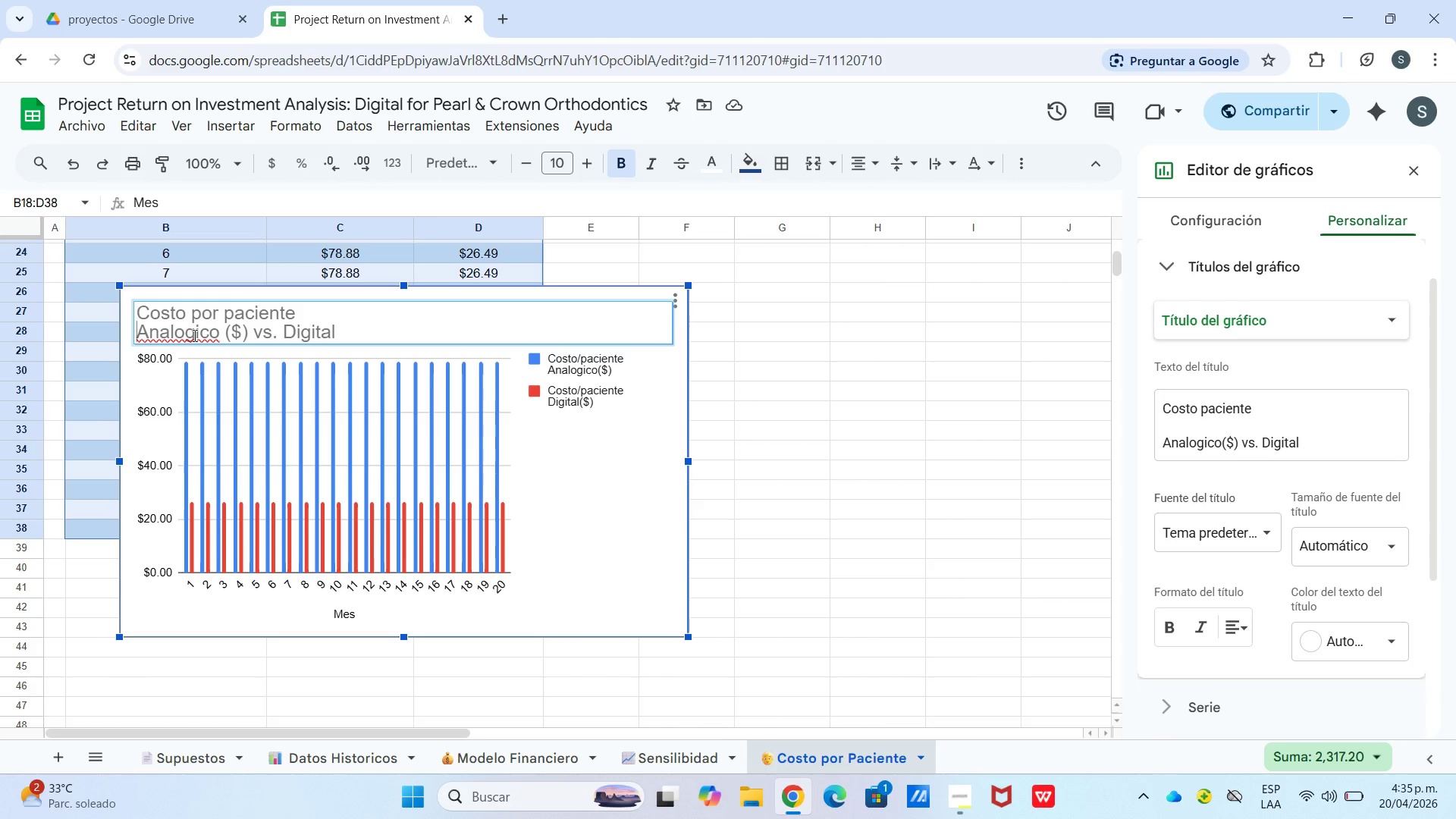 
key(Backspace)
 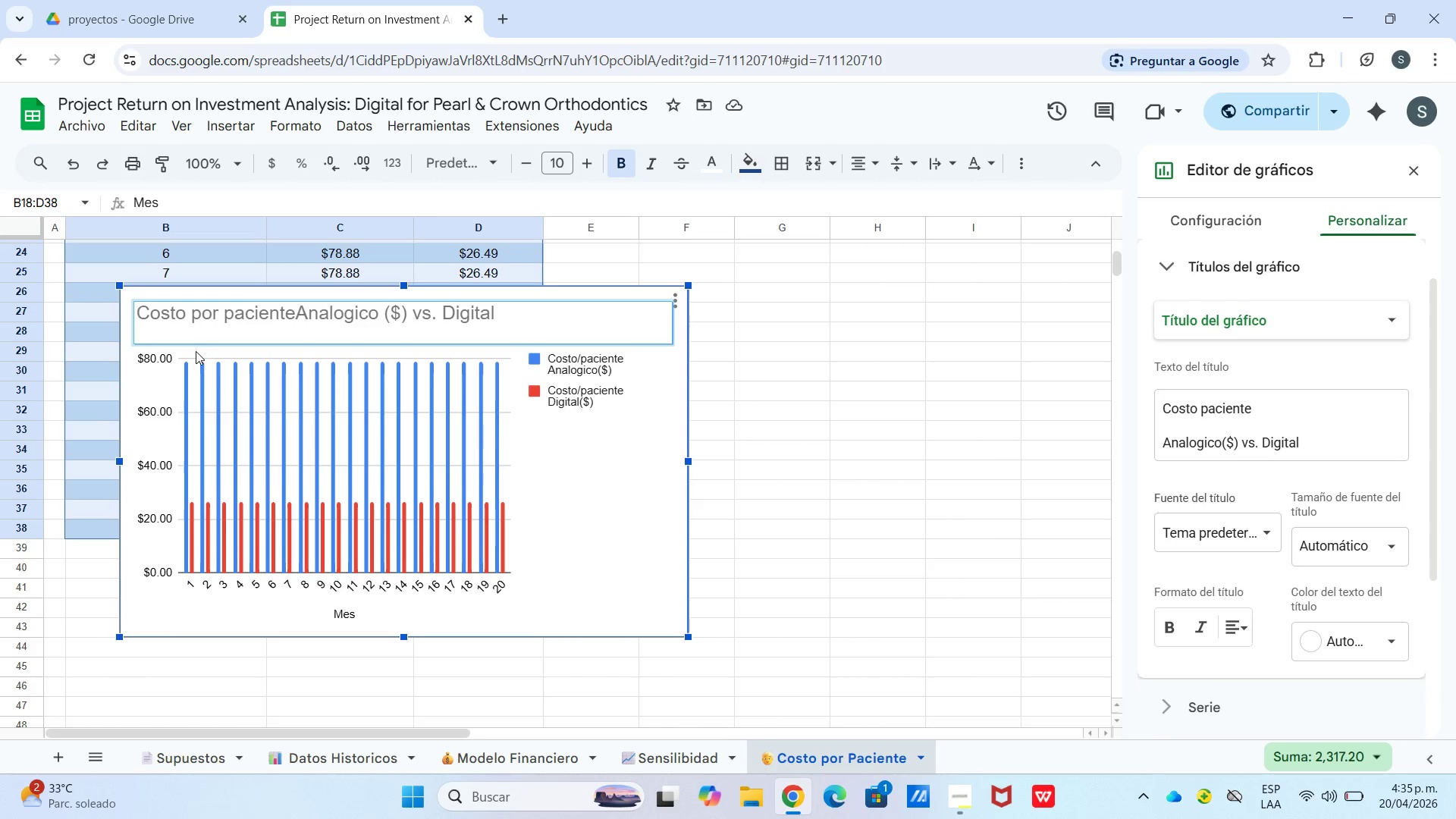 
key(Space)
 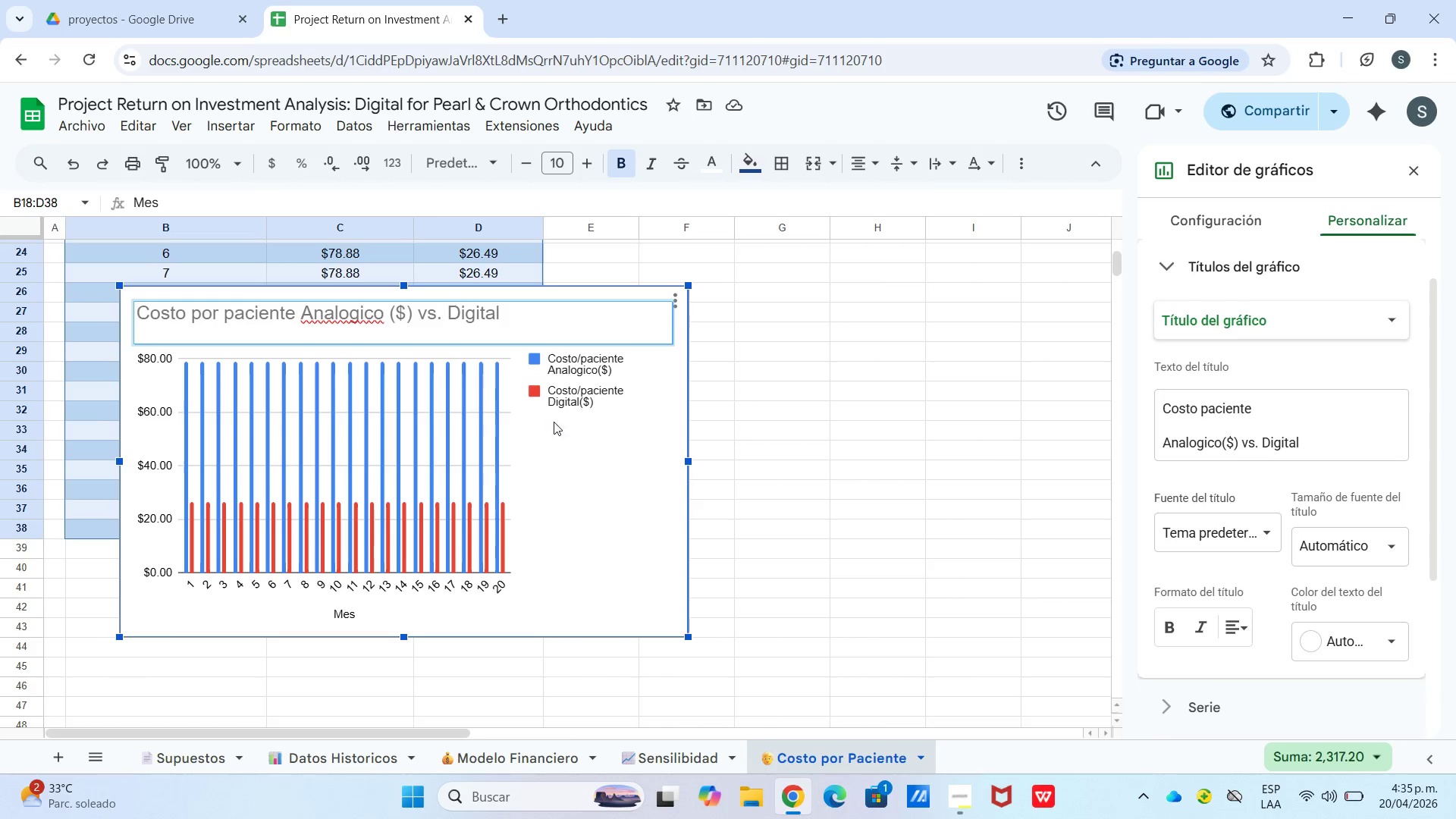 
left_click([574, 438])
 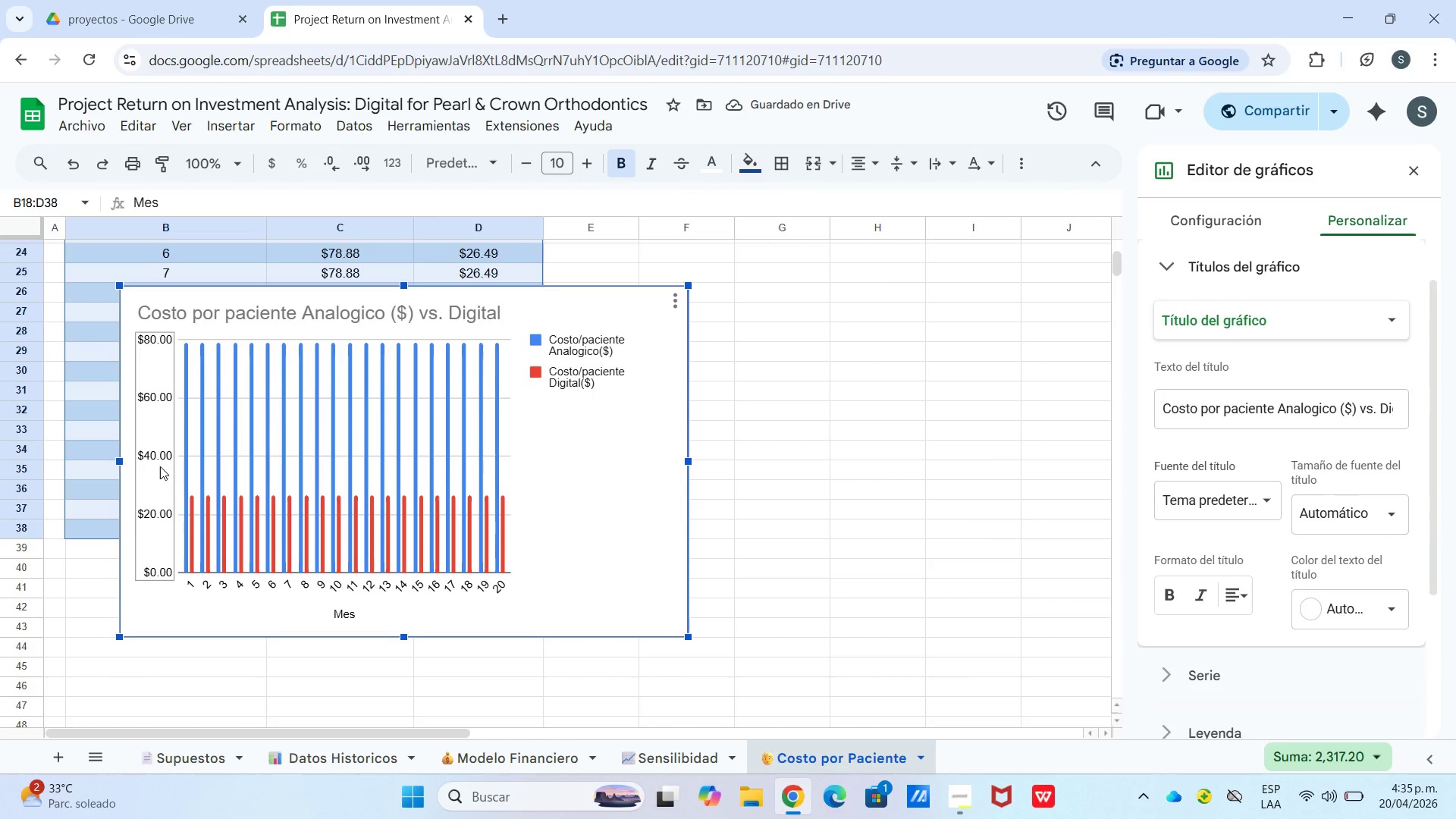 
left_click([680, 460])
 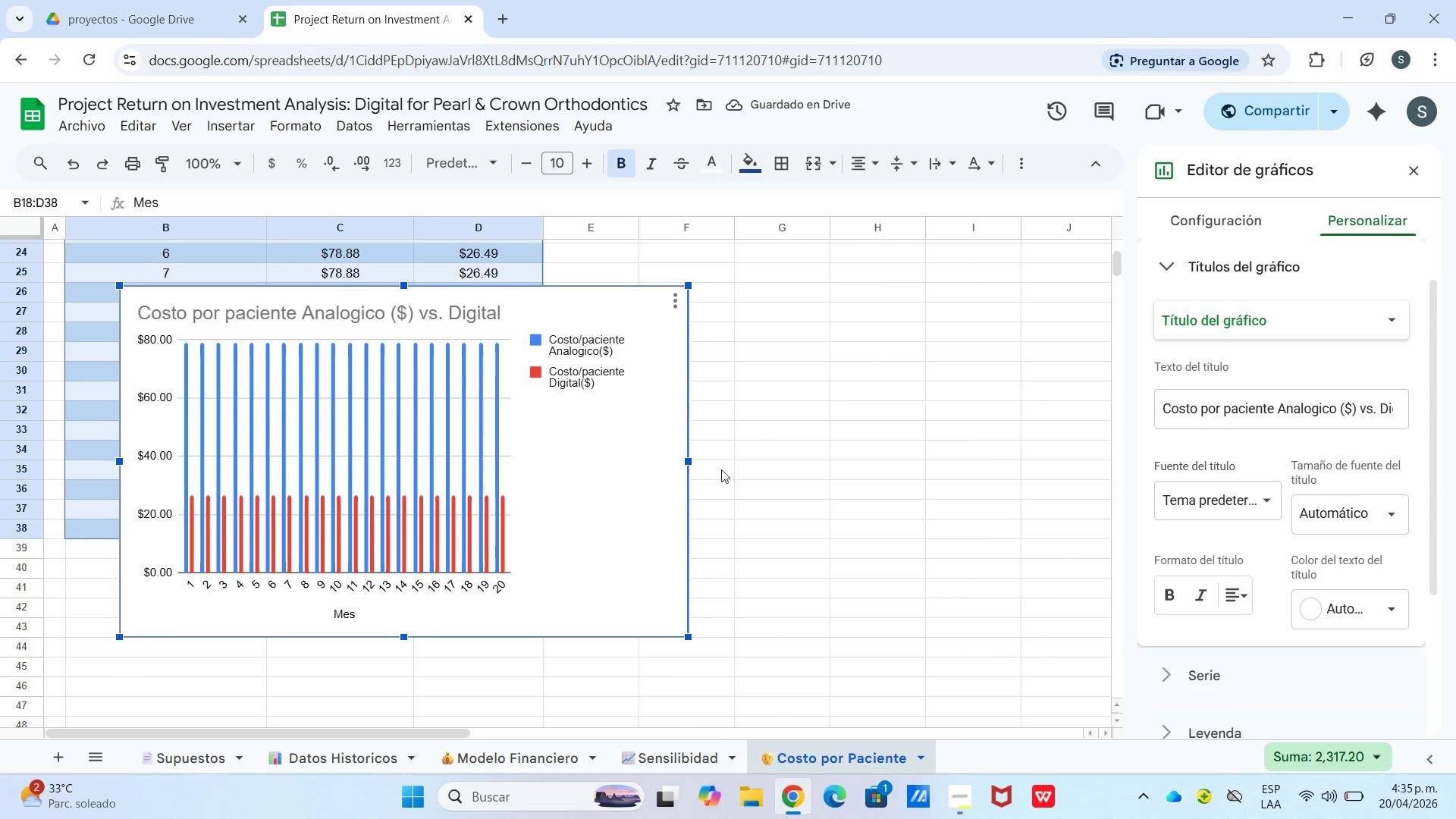 
left_click_drag(start_coordinate=[860, 466], to_coordinate=[828, 467])
 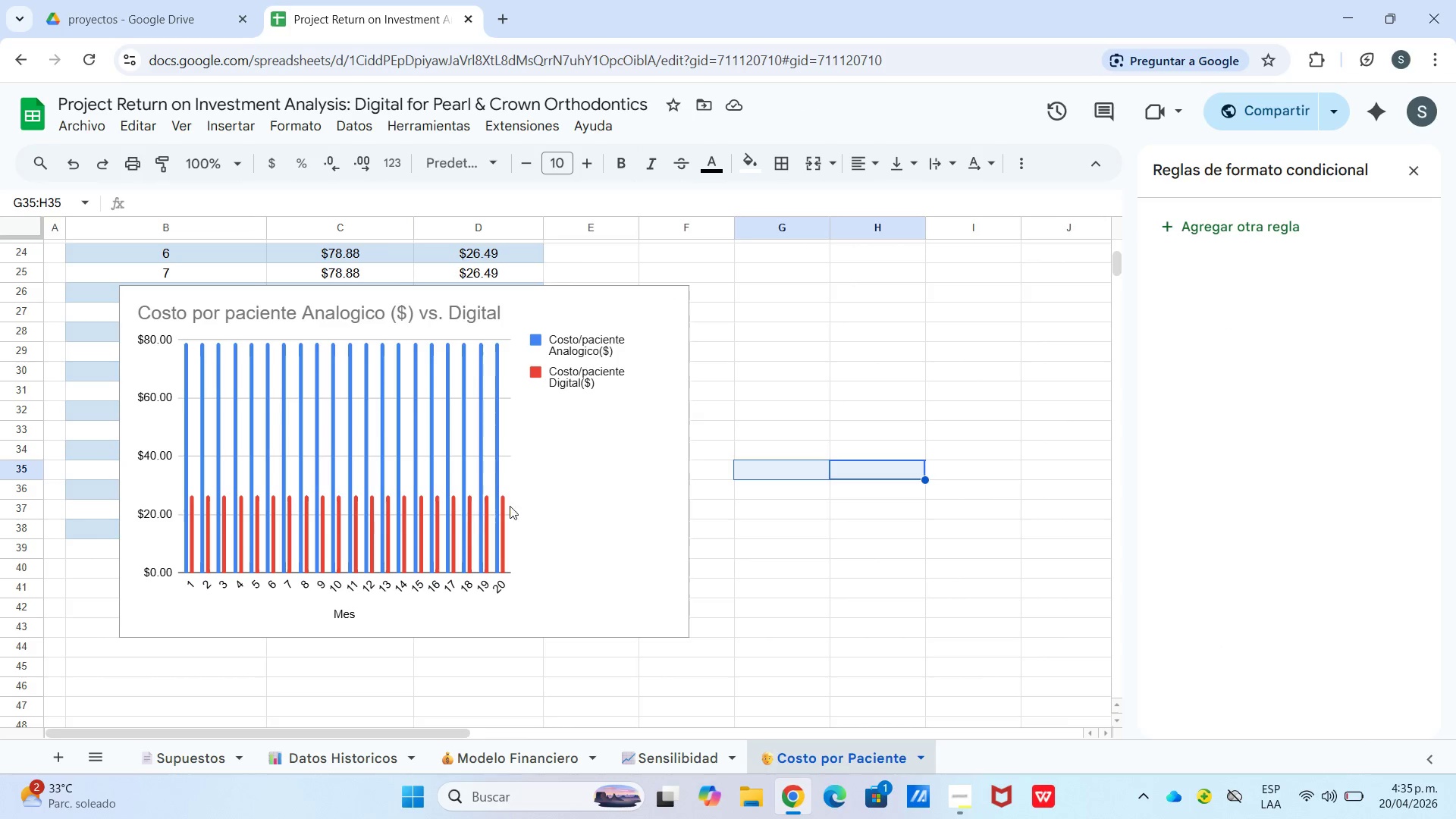 
left_click([522, 506])
 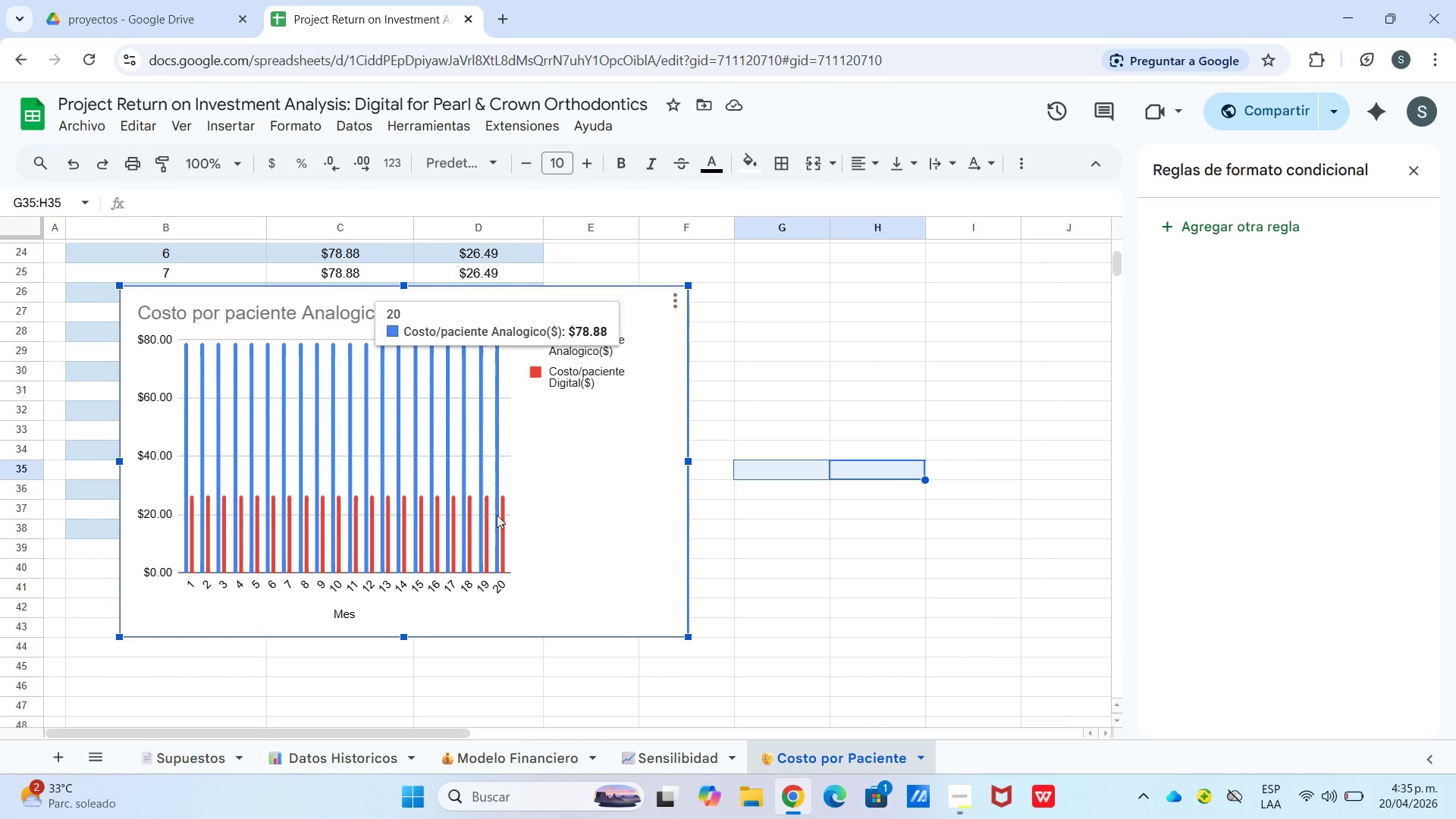 
left_click_drag(start_coordinate=[513, 517], to_coordinate=[1065, 558])
 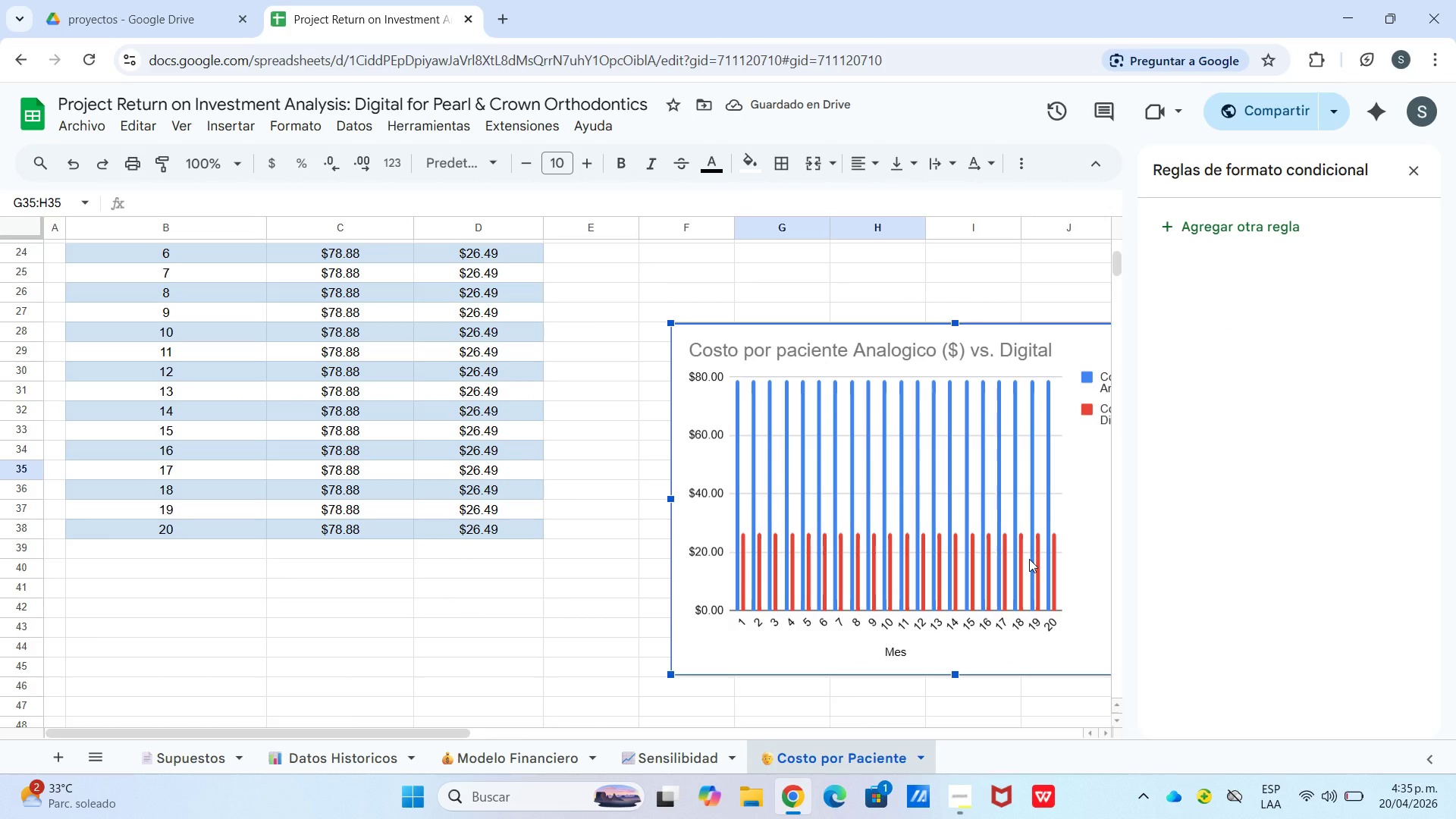 
wait(5.27)
 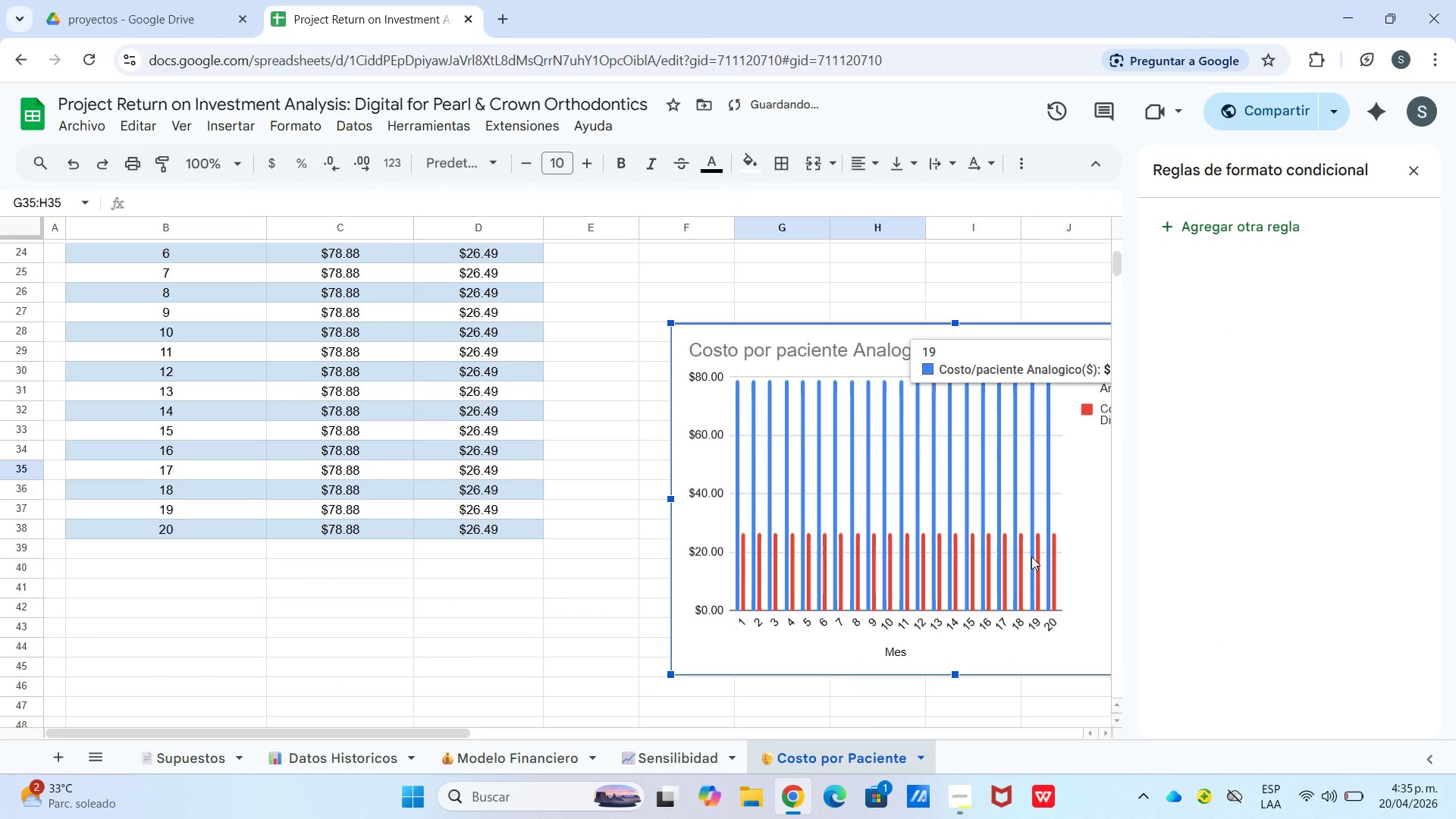 
scroll: coordinate [287, 395], scroll_direction: up, amount: 9.0
 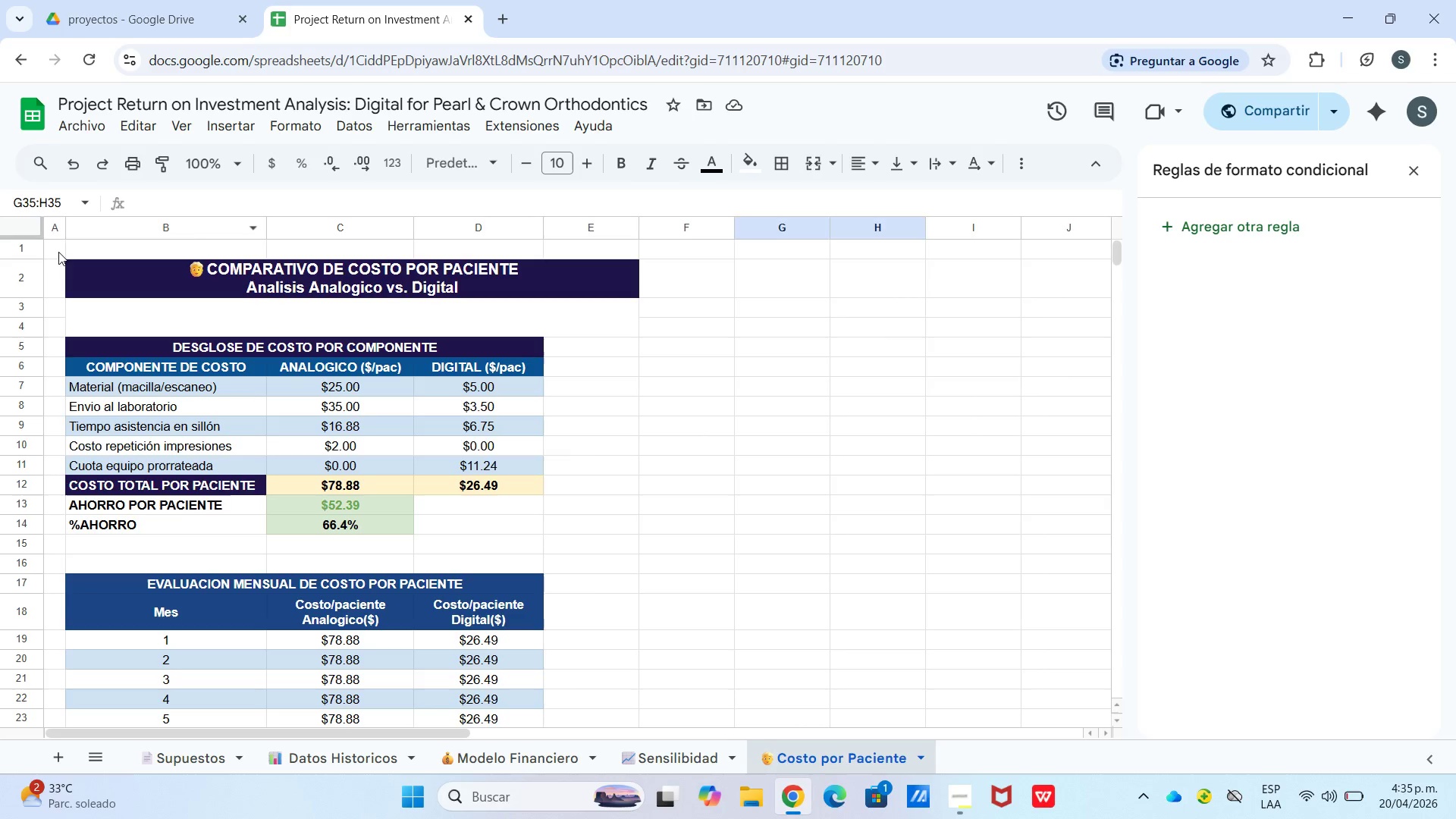 
left_click_drag(start_coordinate=[60, 252], to_coordinate=[485, 257])
 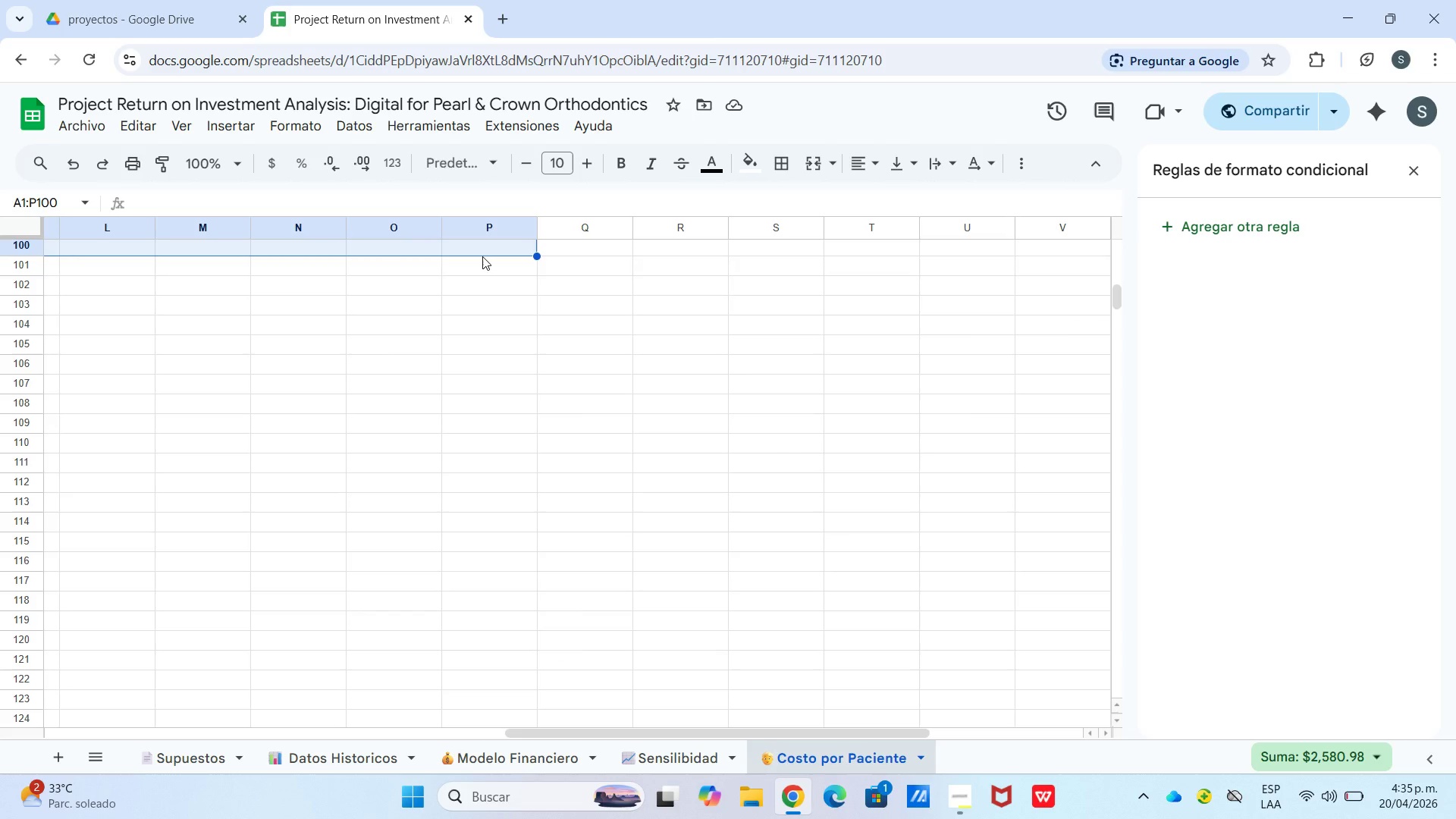 
scroll: coordinate [472, 361], scroll_direction: down, amount: 30.0
 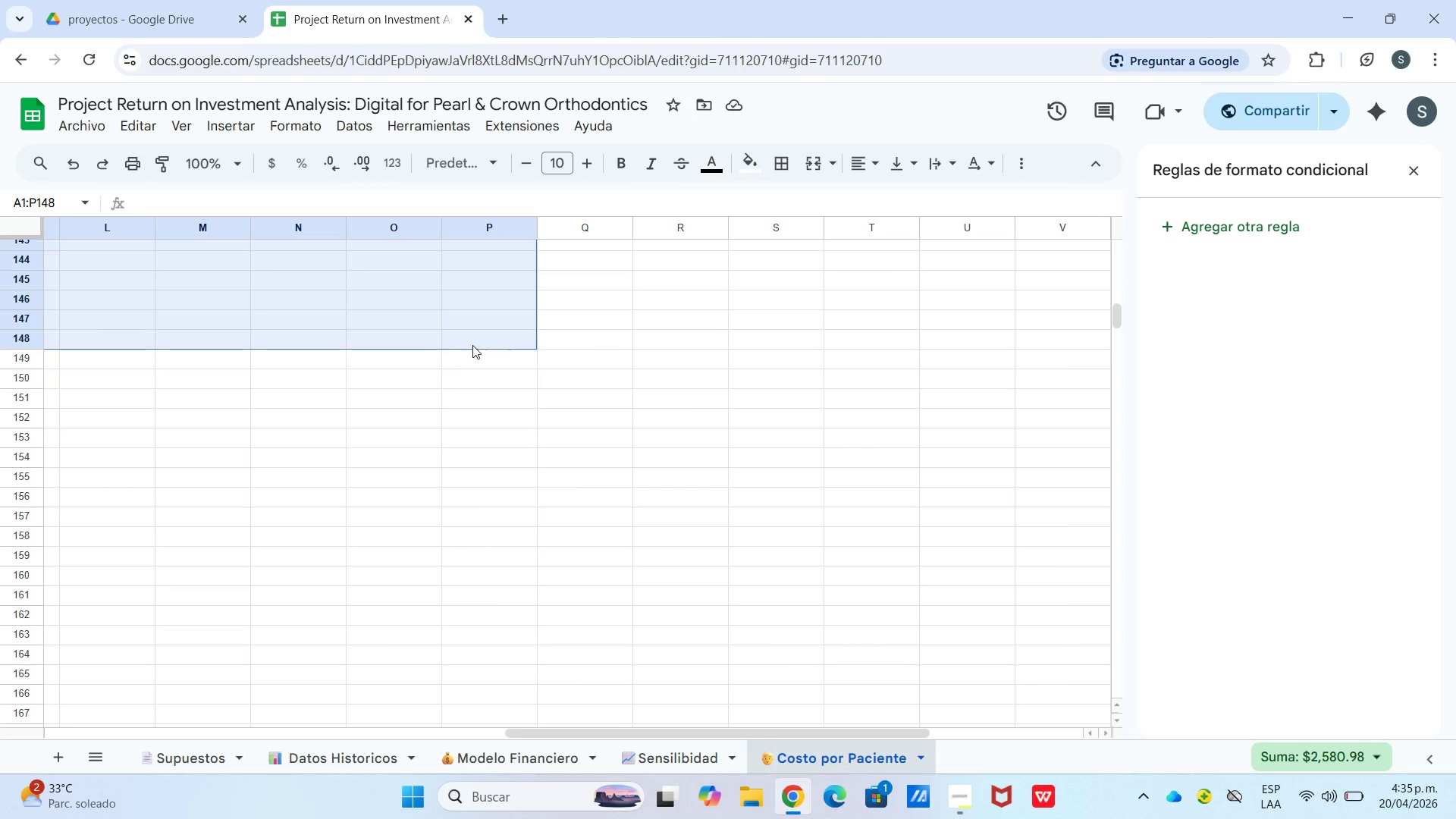 
scroll: coordinate [472, 326], scroll_direction: up, amount: 9.0
 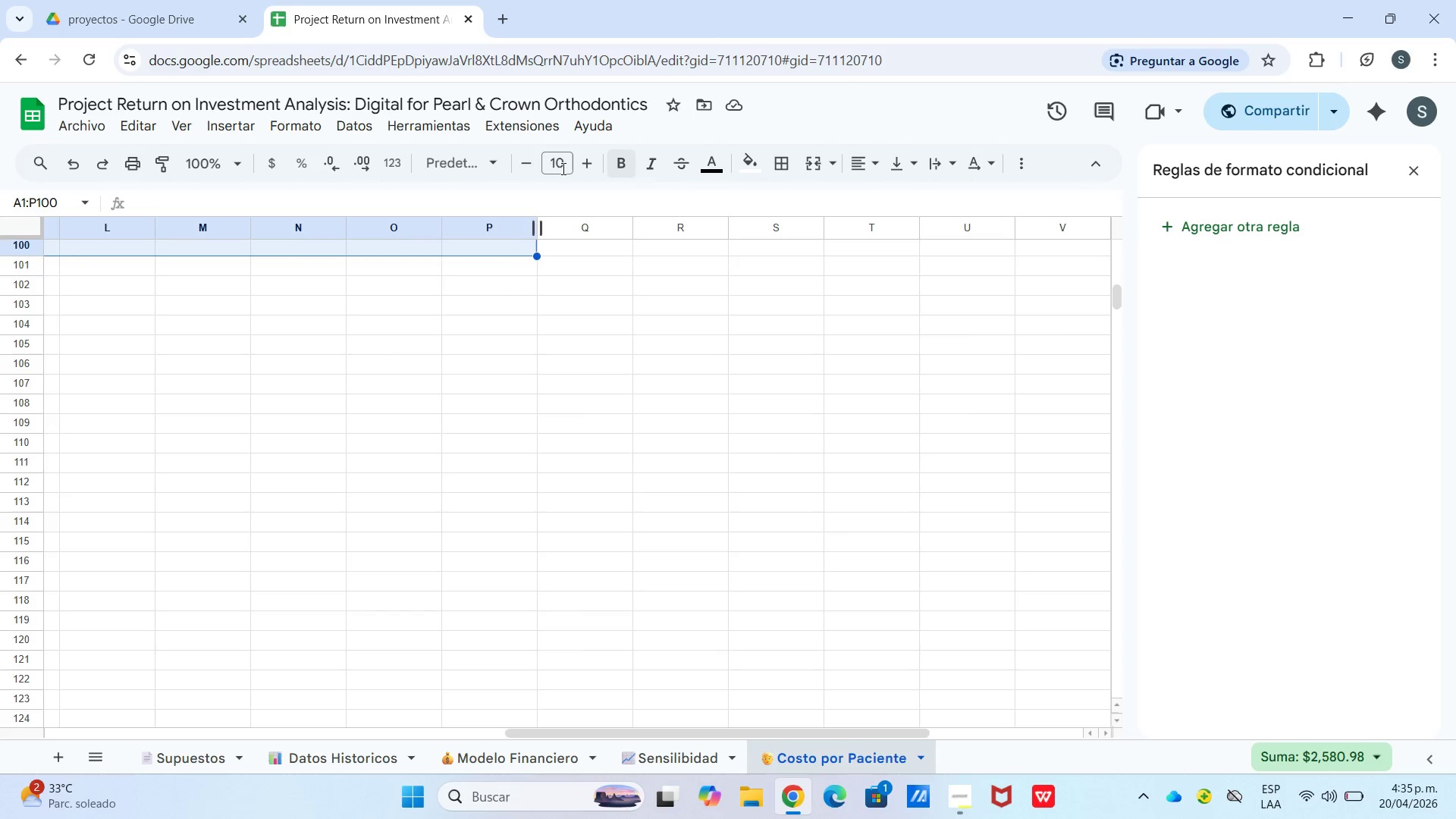 
left_click([777, 160])
 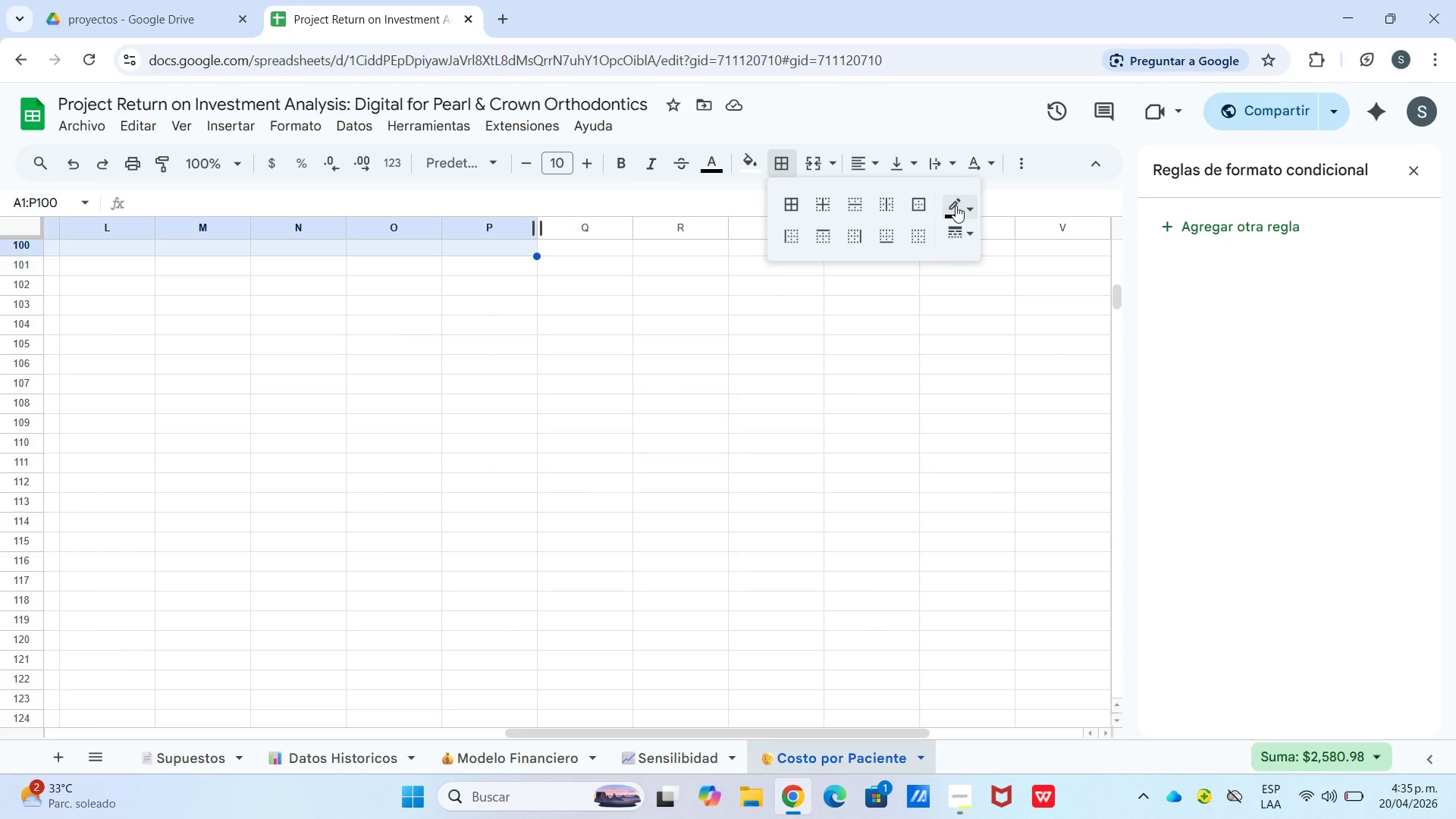 
left_click([974, 209])
 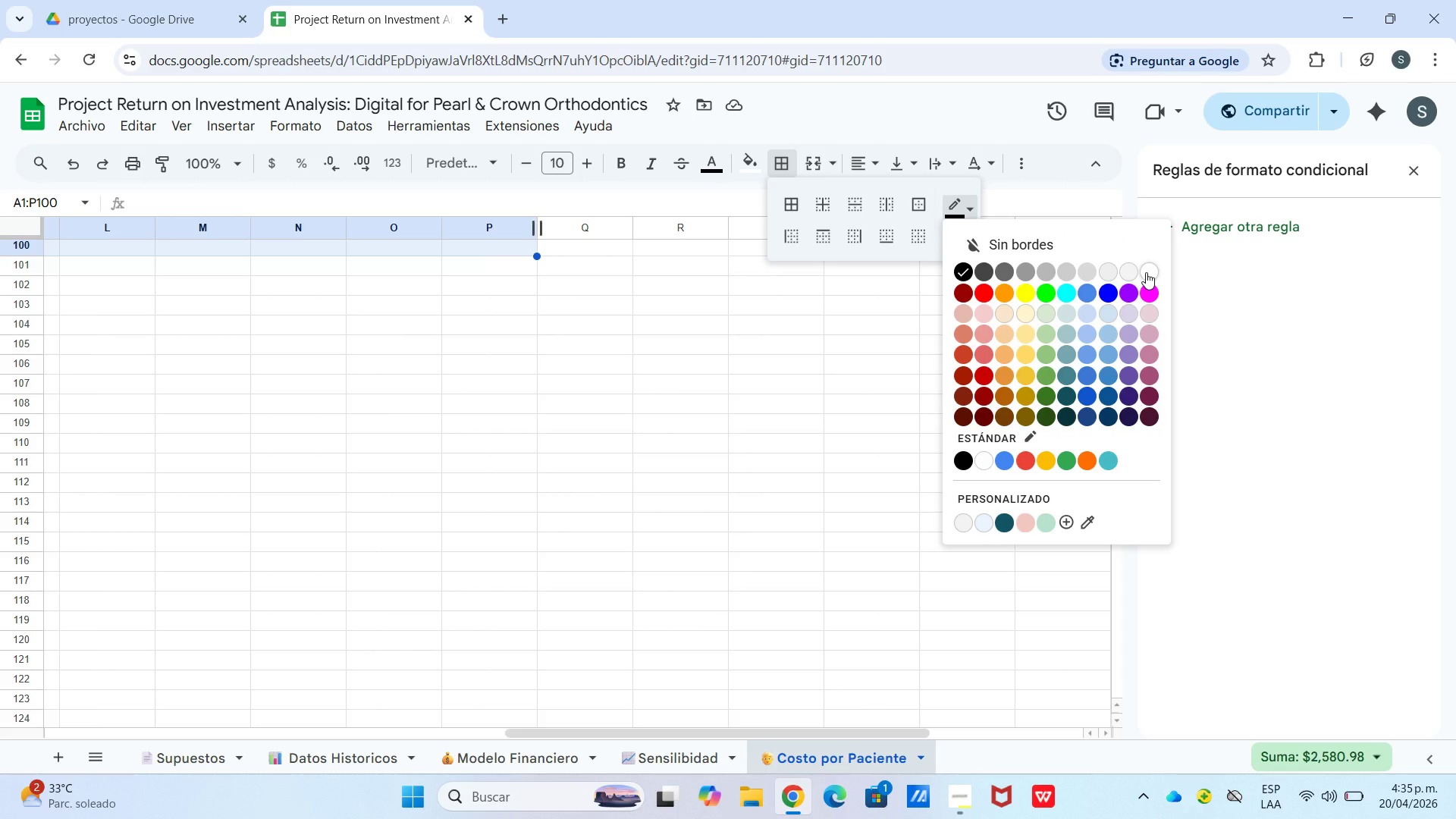 
left_click([1147, 272])
 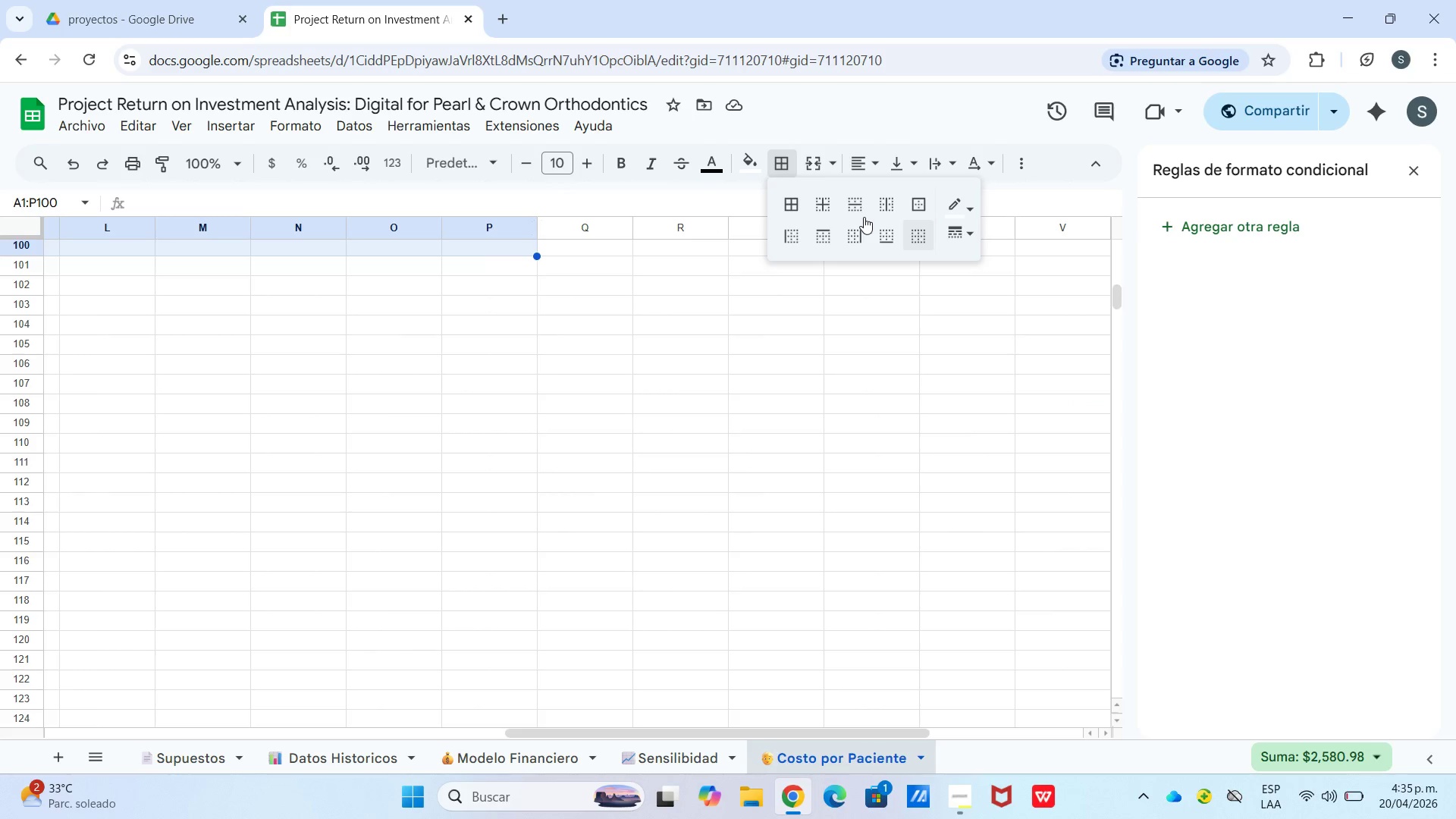 
wait(6.41)
 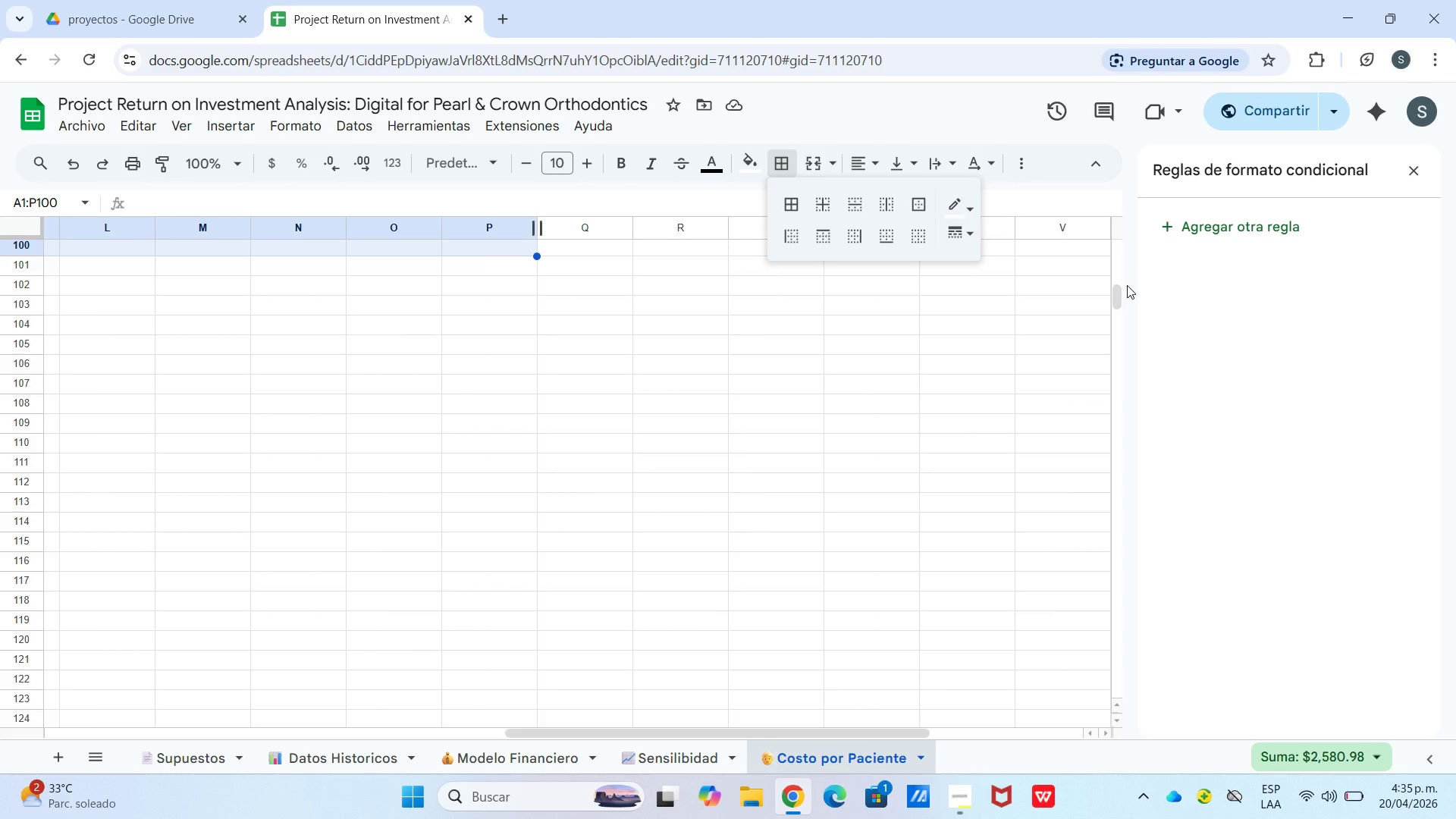 
left_click([827, 207])
 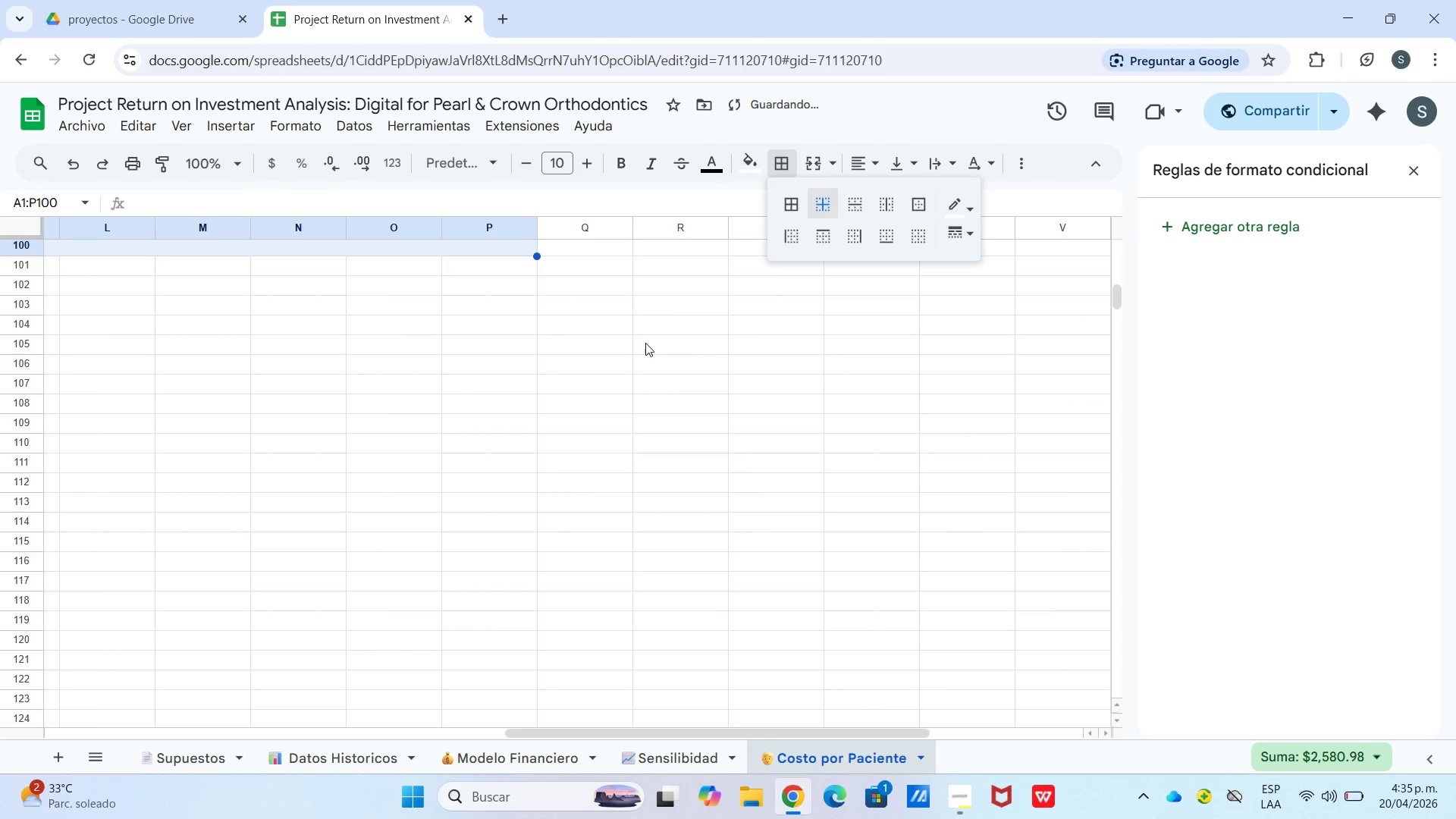 
left_click([649, 344])
 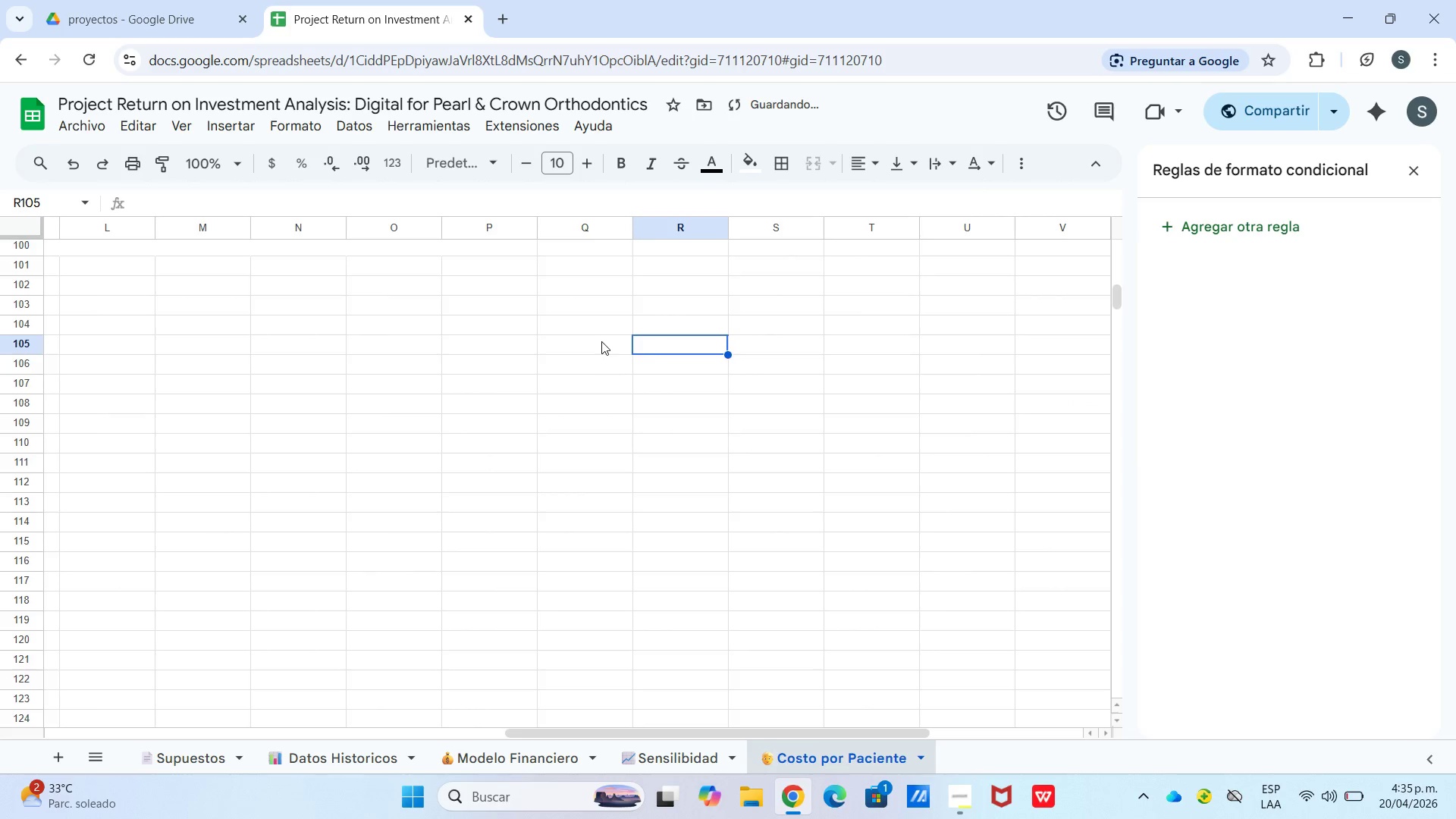 
scroll: coordinate [496, 337], scroll_direction: up, amount: 8.0
 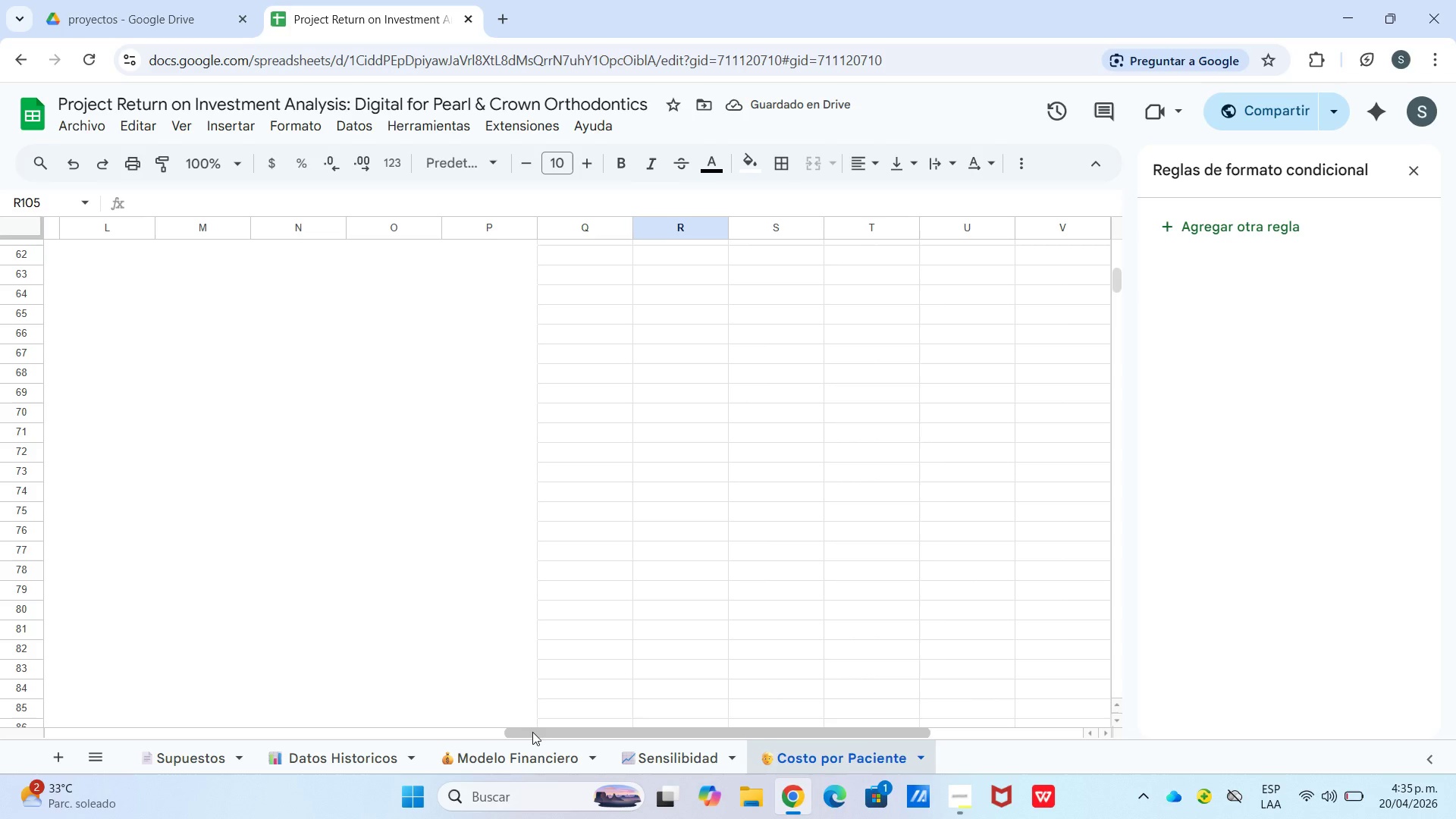 
left_click_drag(start_coordinate=[534, 733], to_coordinate=[22, 745])
 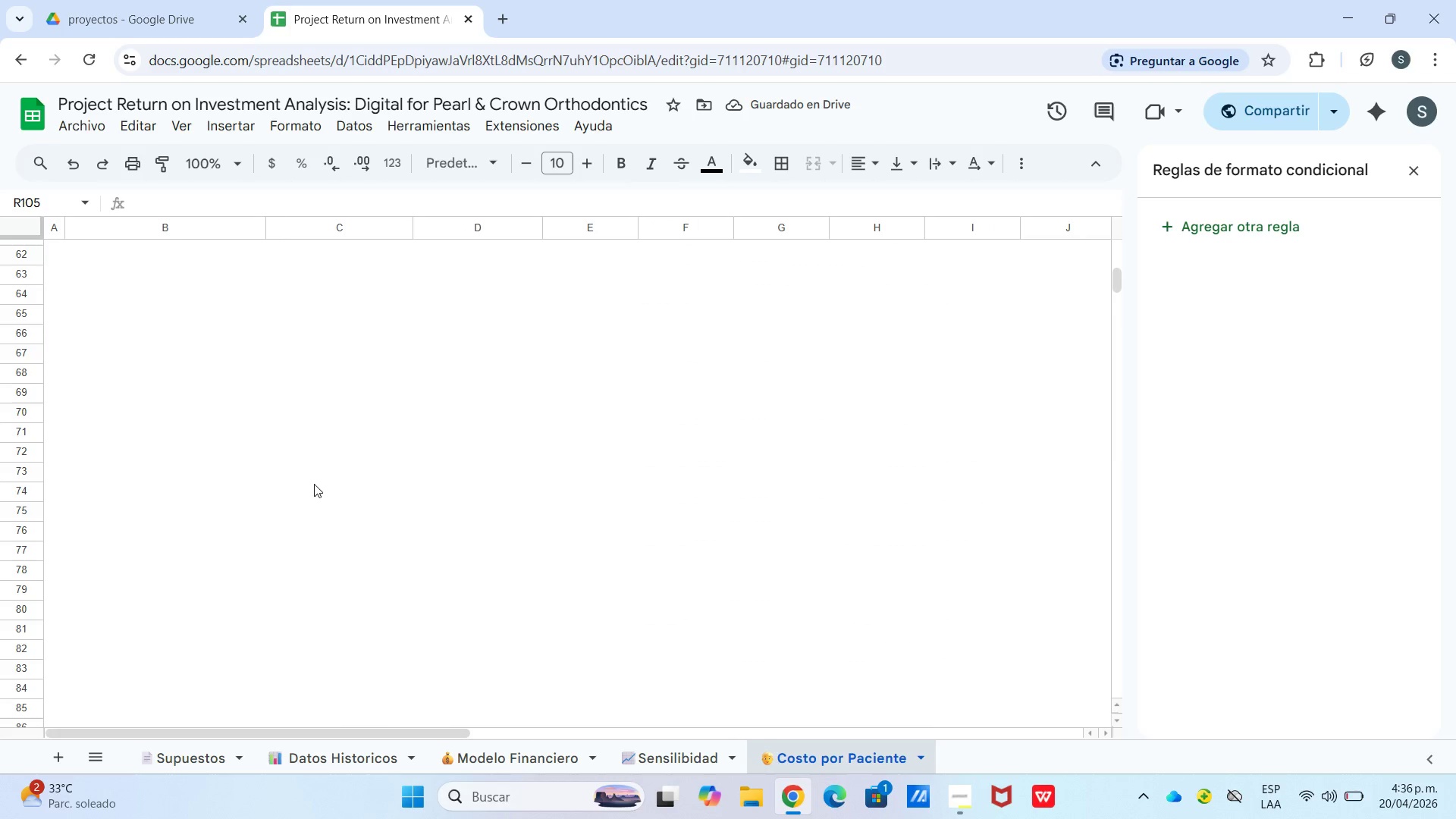 
scroll: coordinate [252, 427], scroll_direction: up, amount: 17.0
 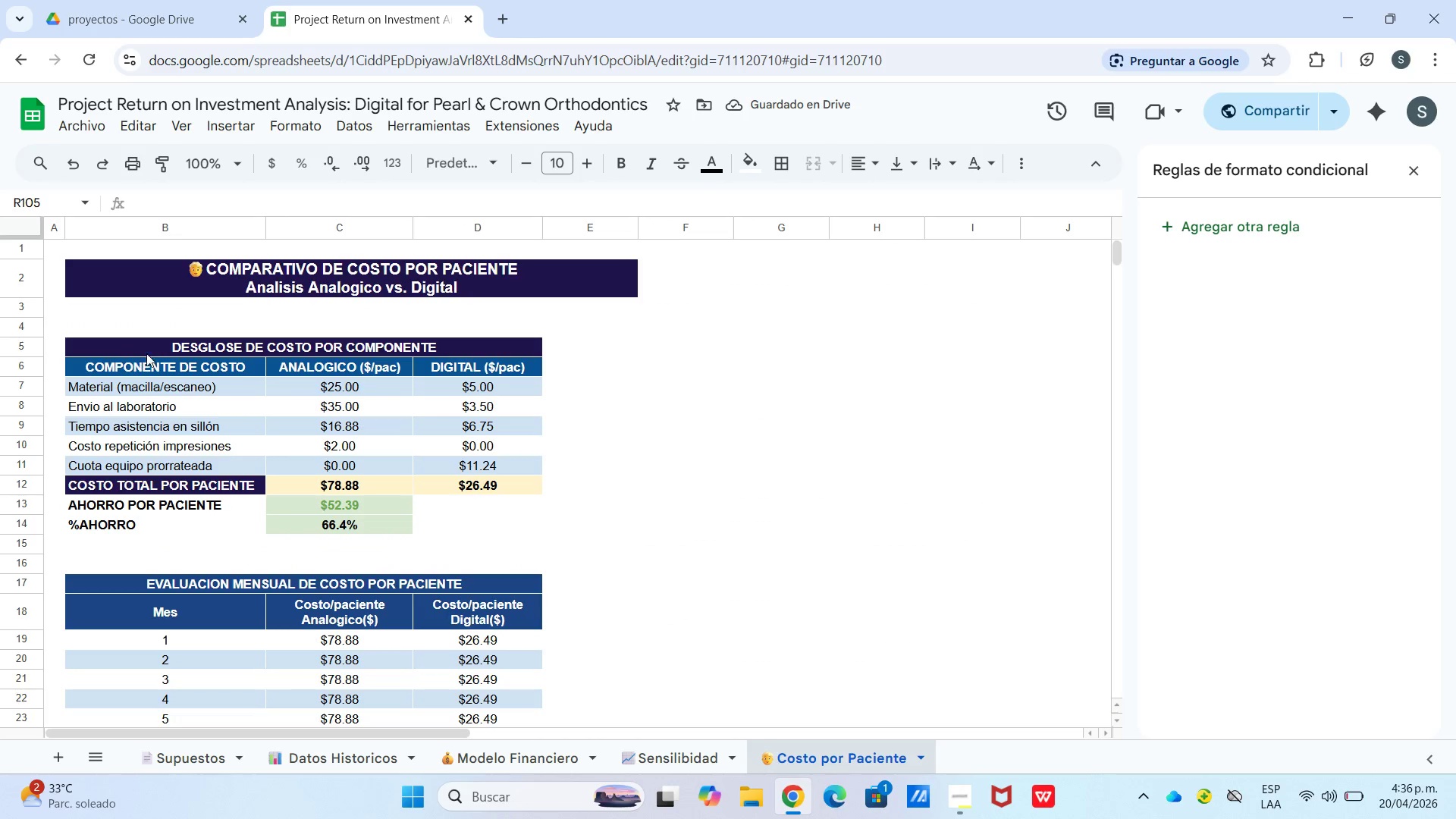 
left_click_drag(start_coordinate=[158, 346], to_coordinate=[412, 494])
 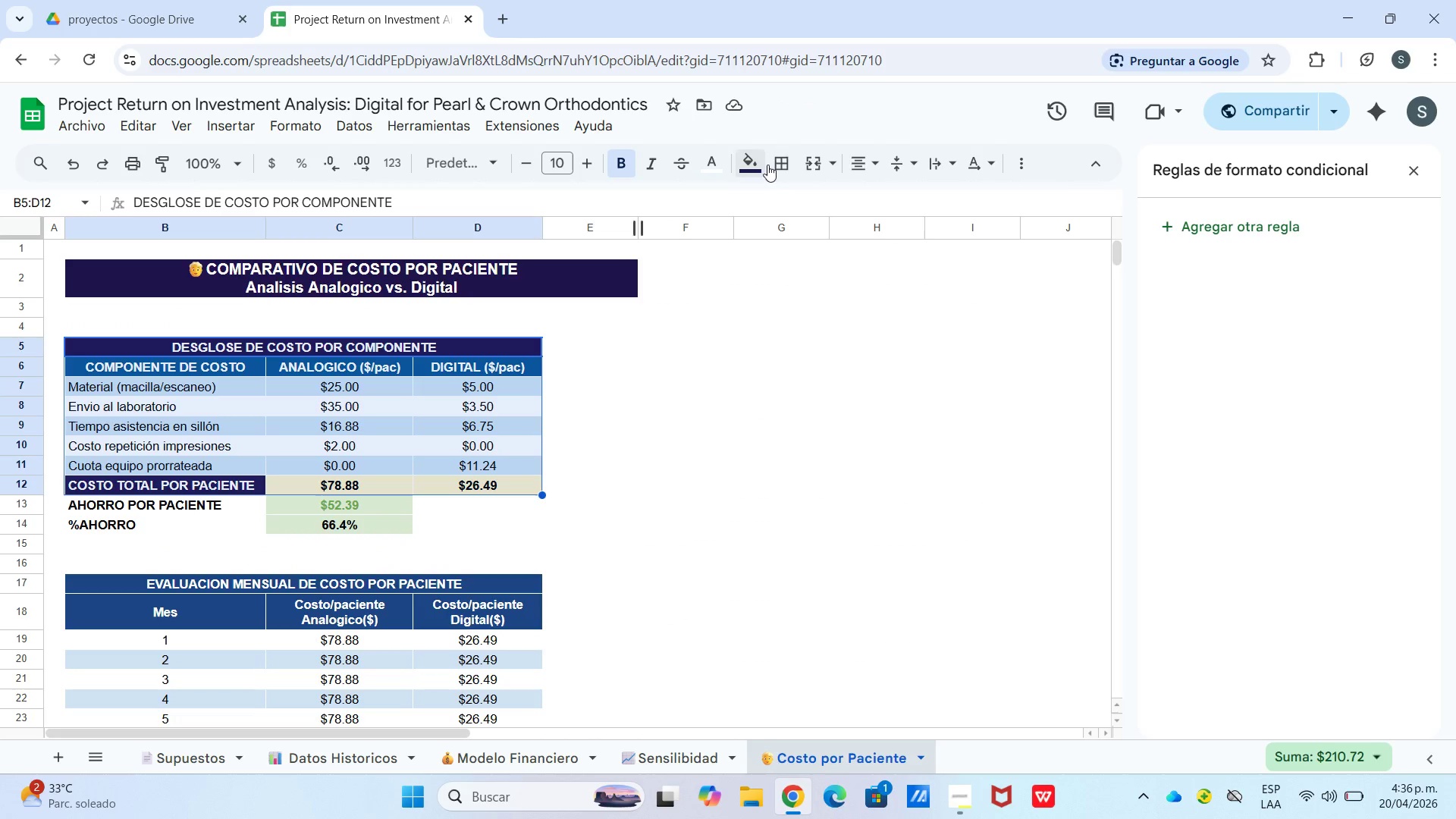 
left_click([781, 165])
 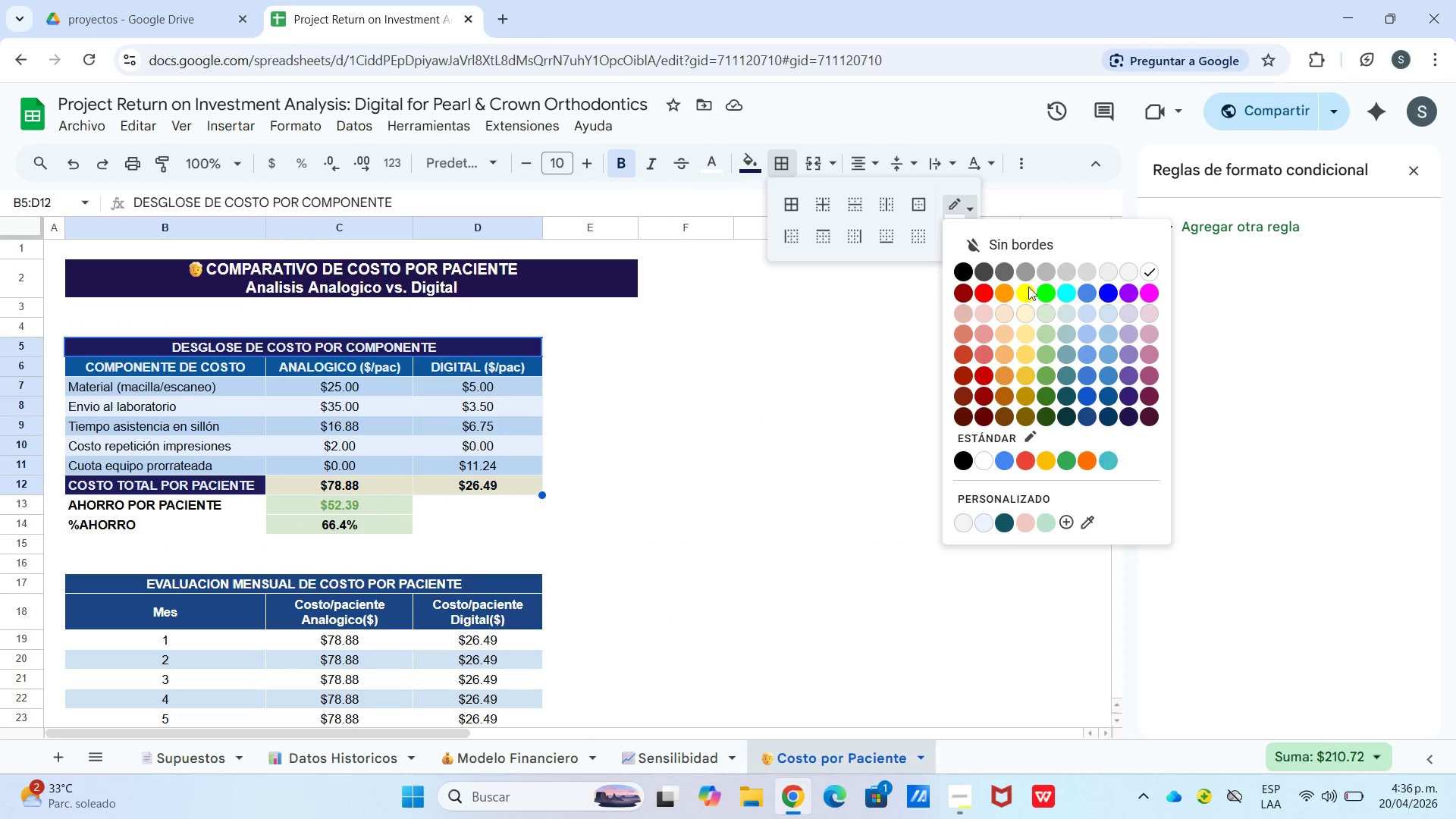 
left_click([959, 265])
 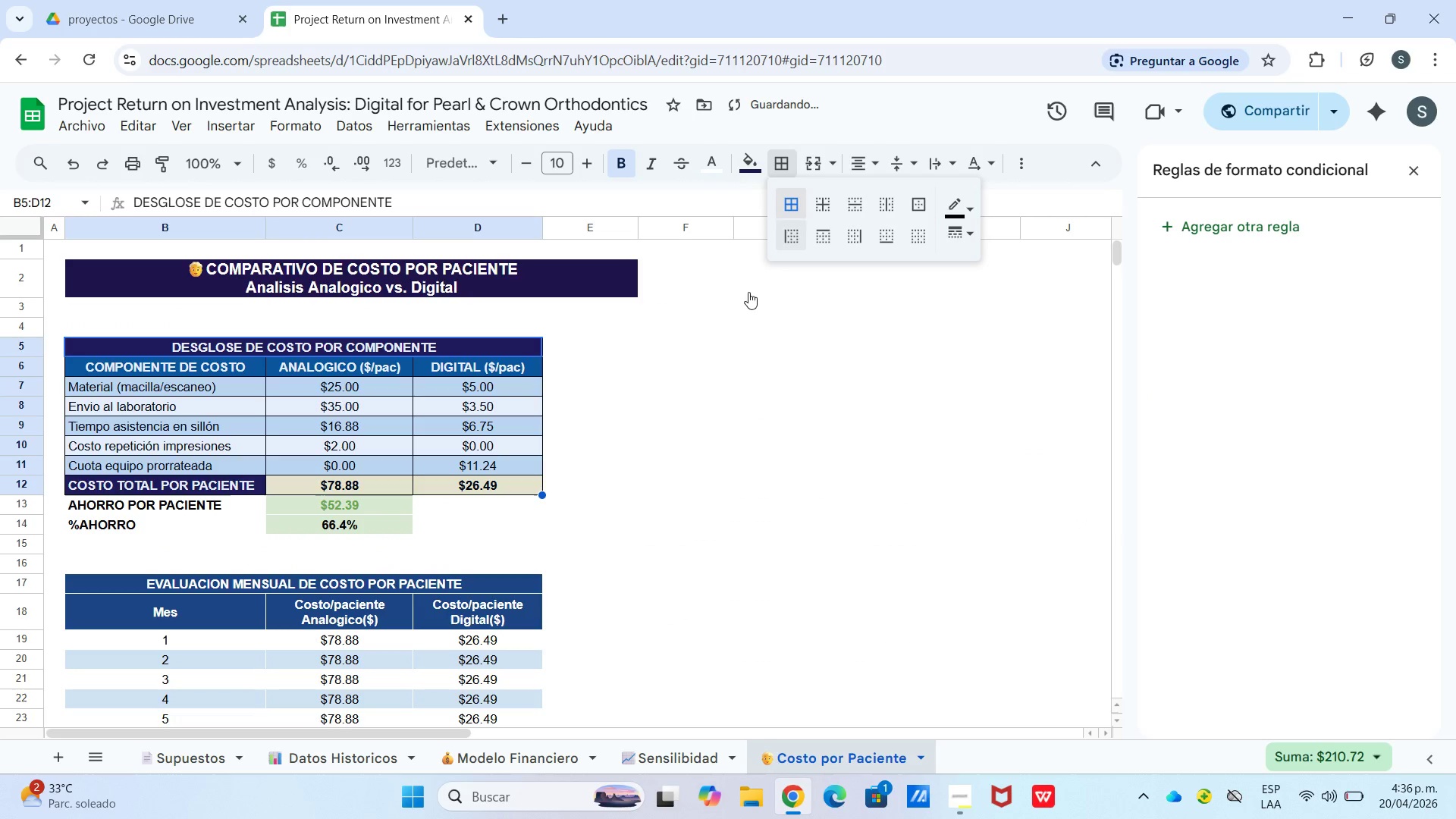 
double_click([704, 405])
 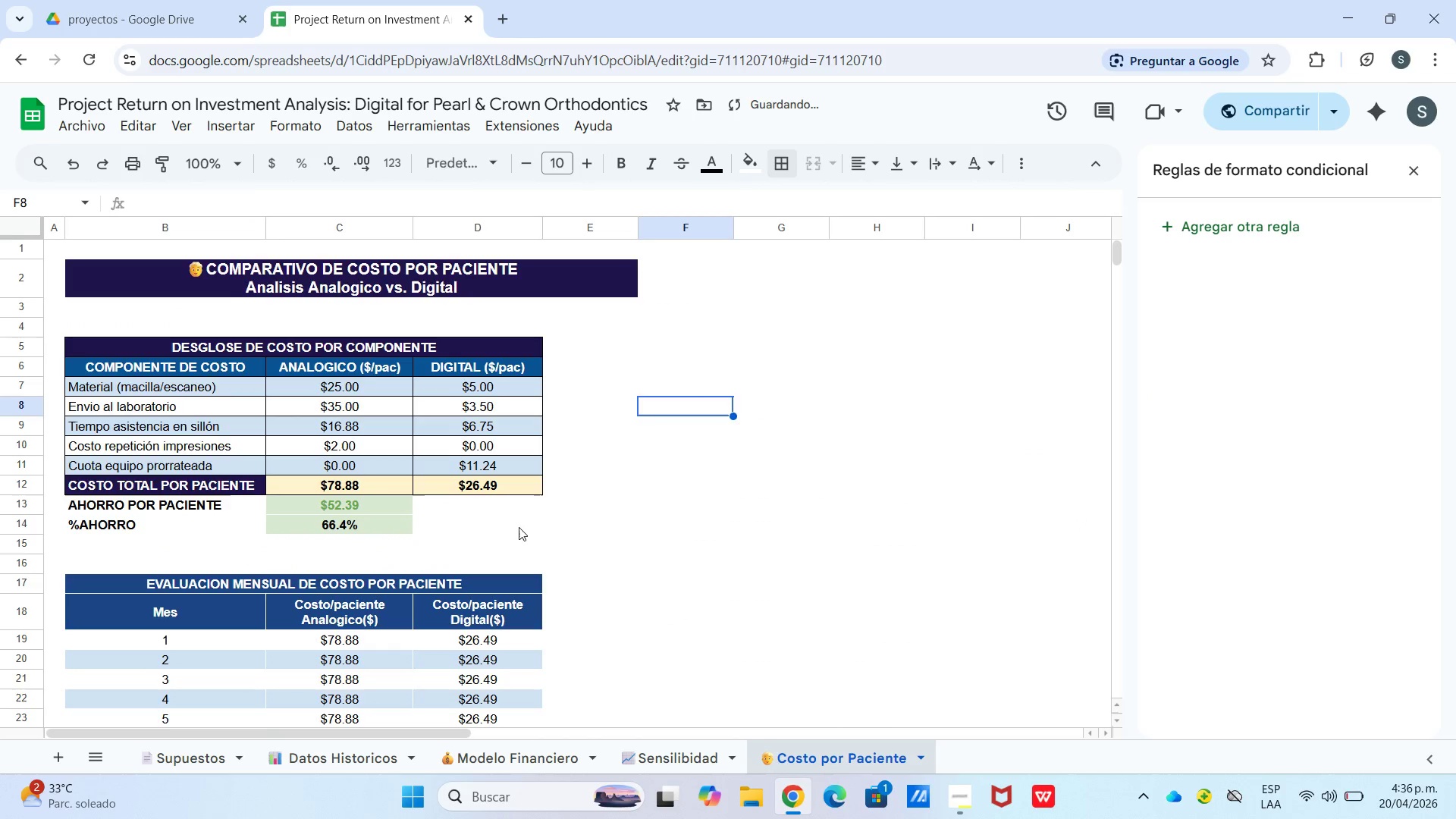 
left_click([796, 608])
 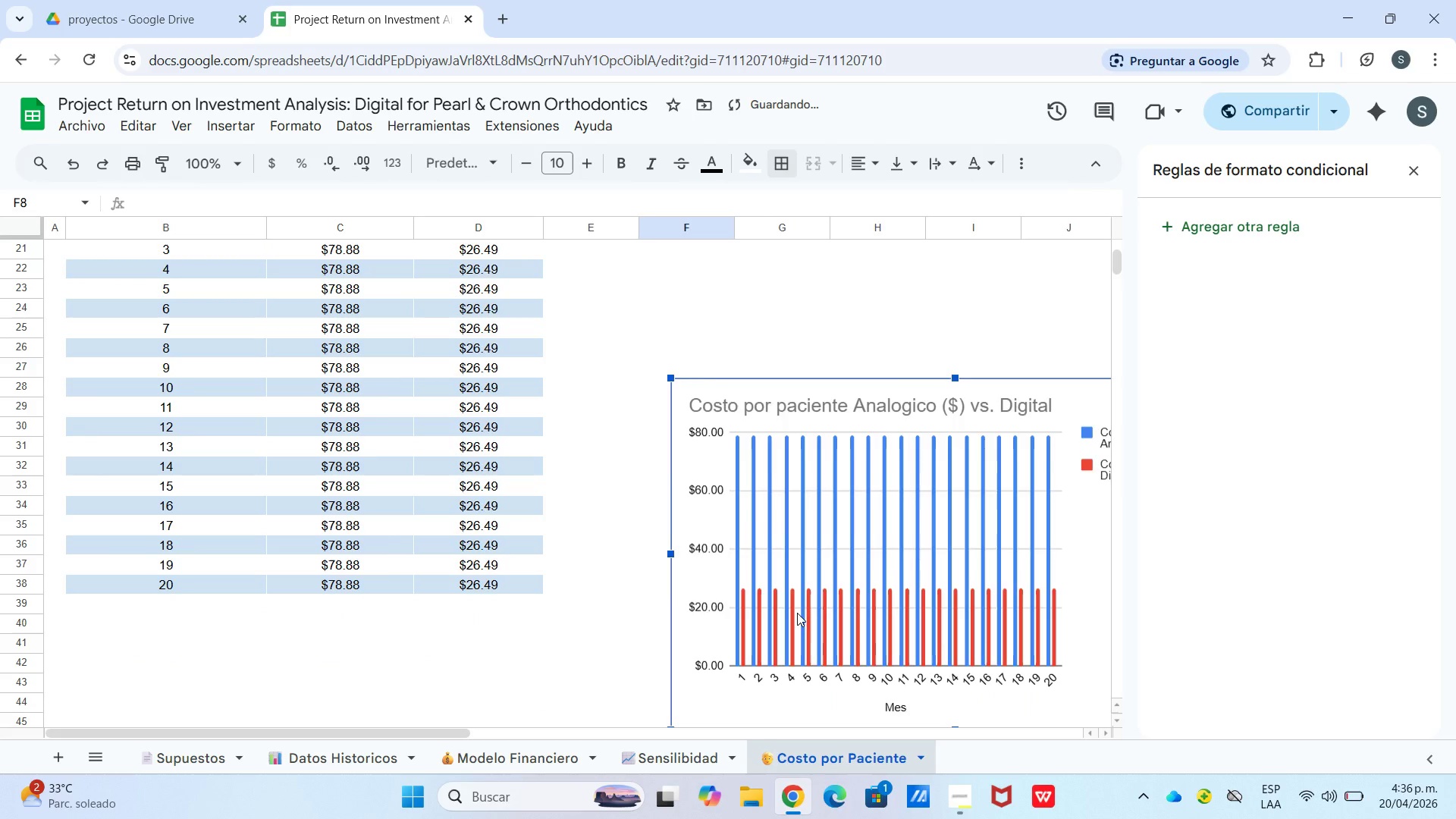 
scroll: coordinate [512, 533], scroll_direction: down, amount: 3.0
 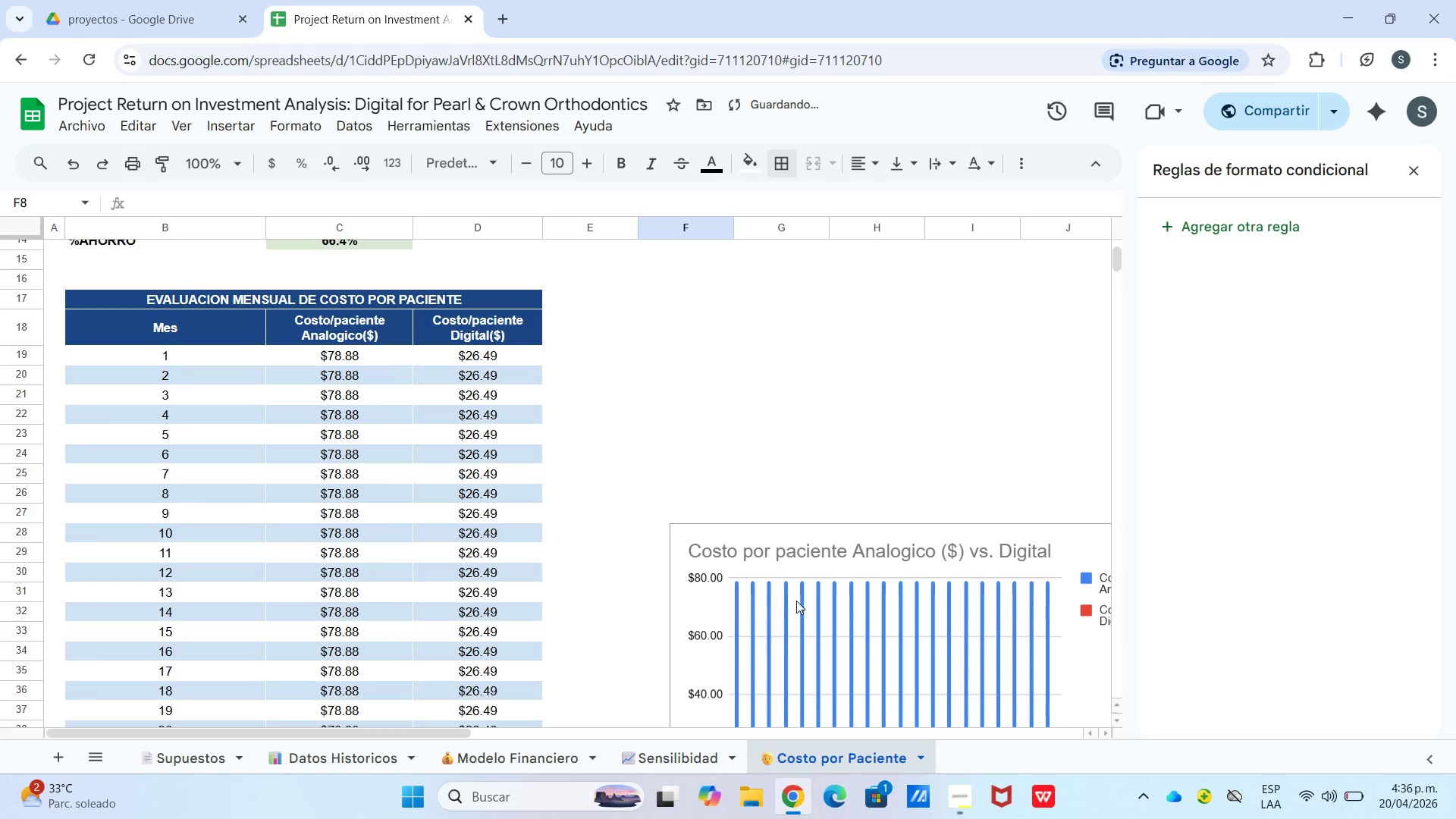 
left_click_drag(start_coordinate=[797, 613], to_coordinate=[728, 231])
 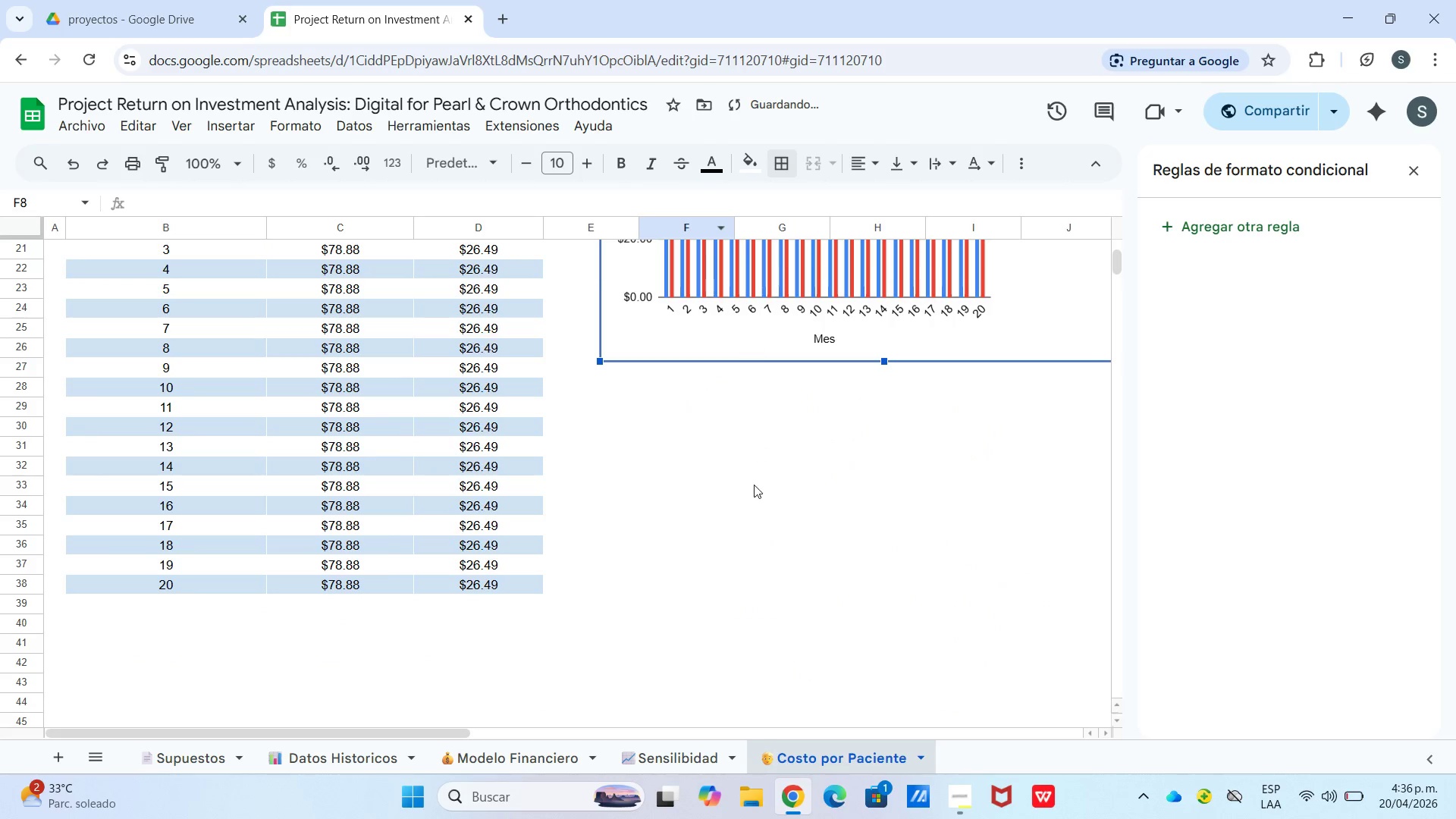 
scroll: coordinate [754, 497], scroll_direction: up, amount: 2.0
 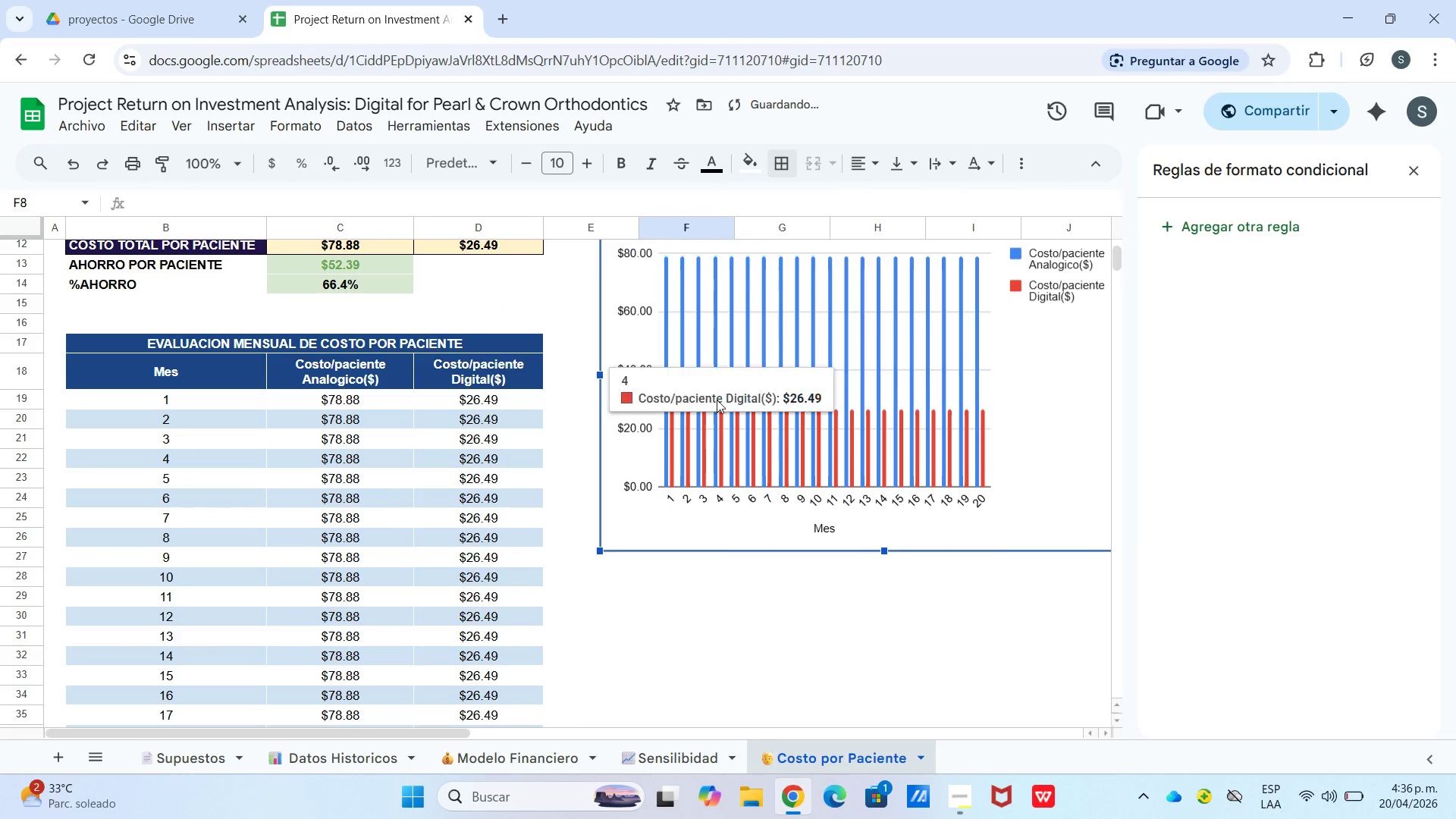 
left_click_drag(start_coordinate=[735, 575], to_coordinate=[717, 723])
 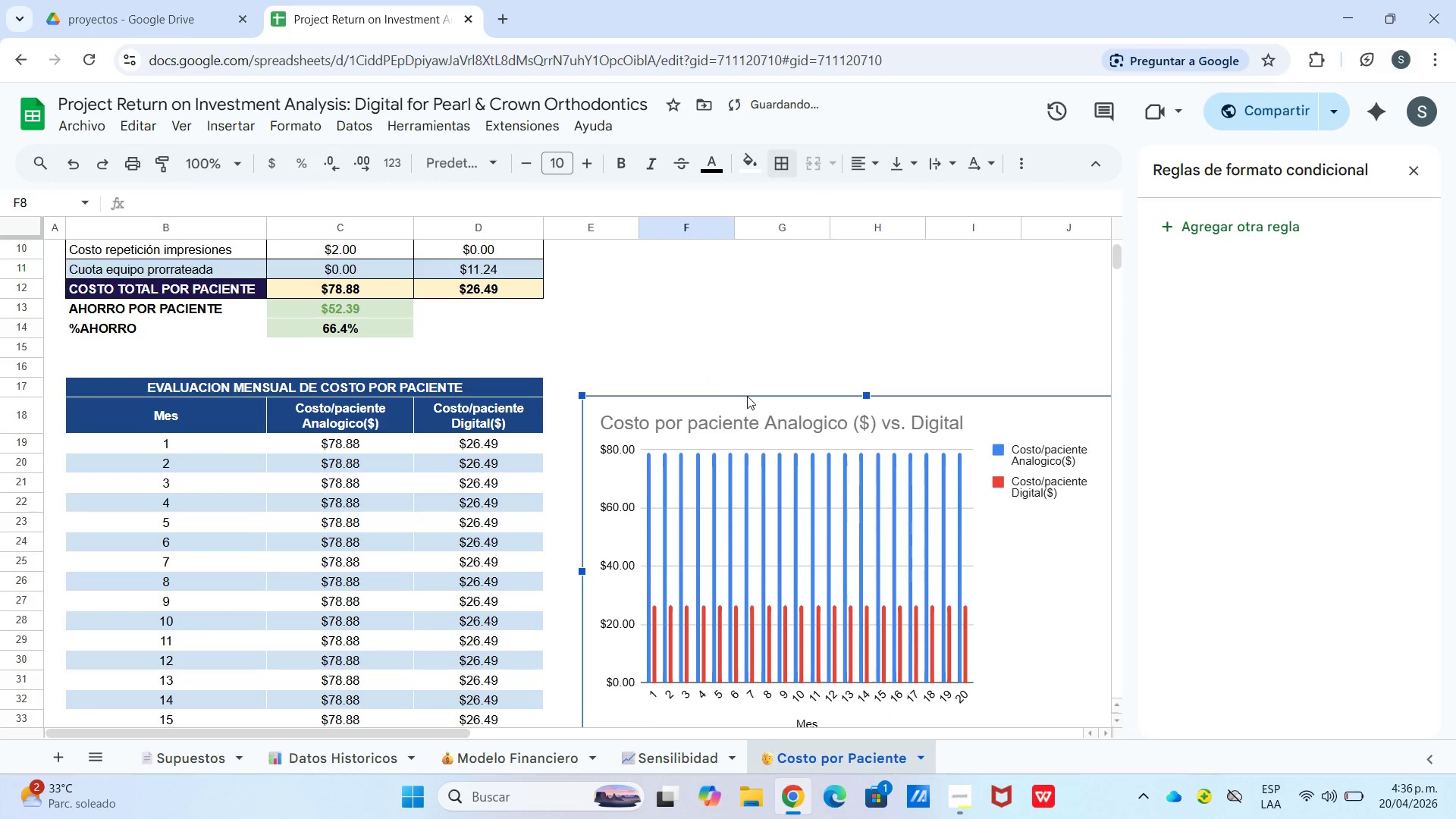 
scroll: coordinate [701, 435], scroll_direction: up, amount: 4.0
 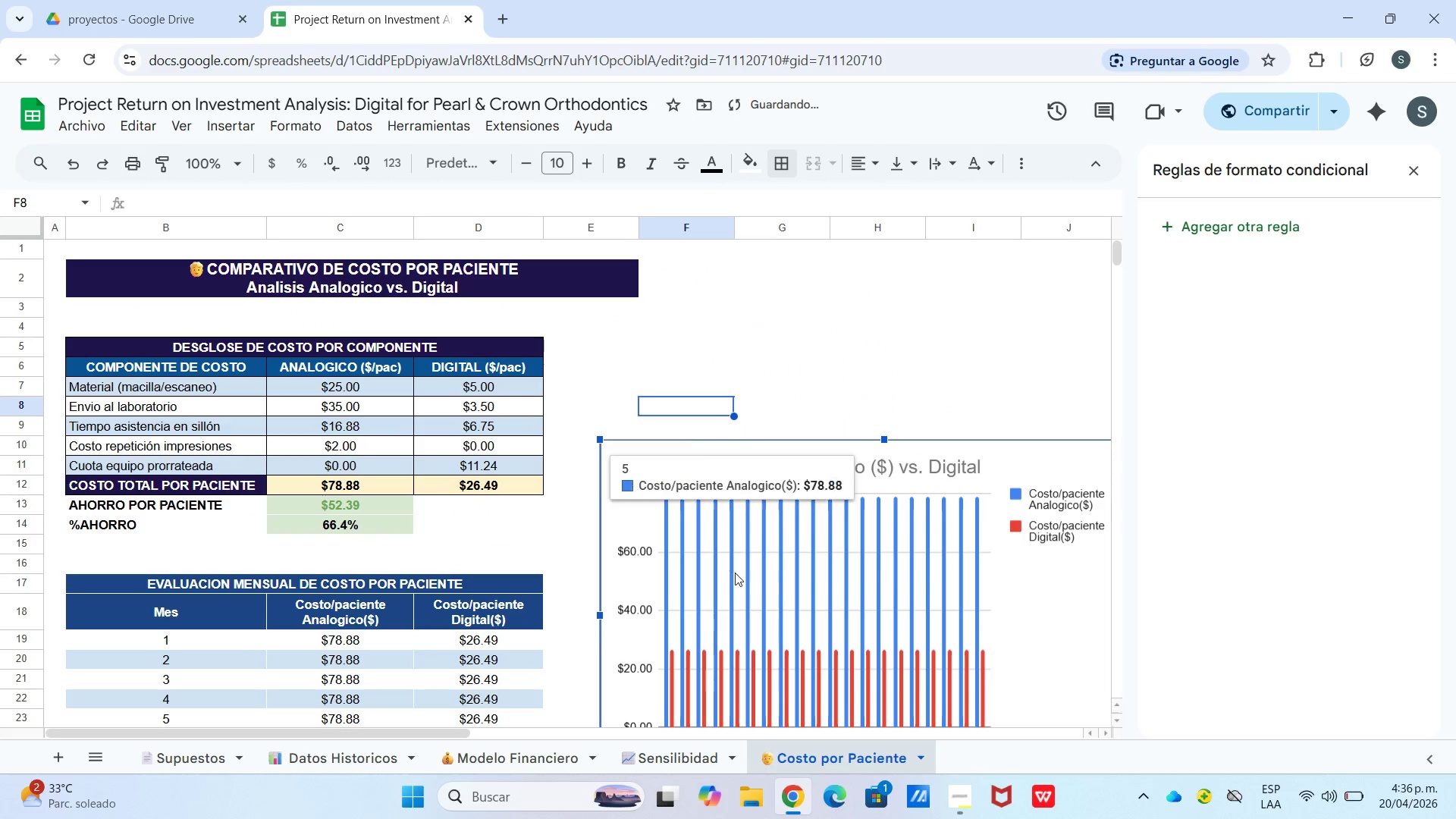 
left_click([747, 396])
 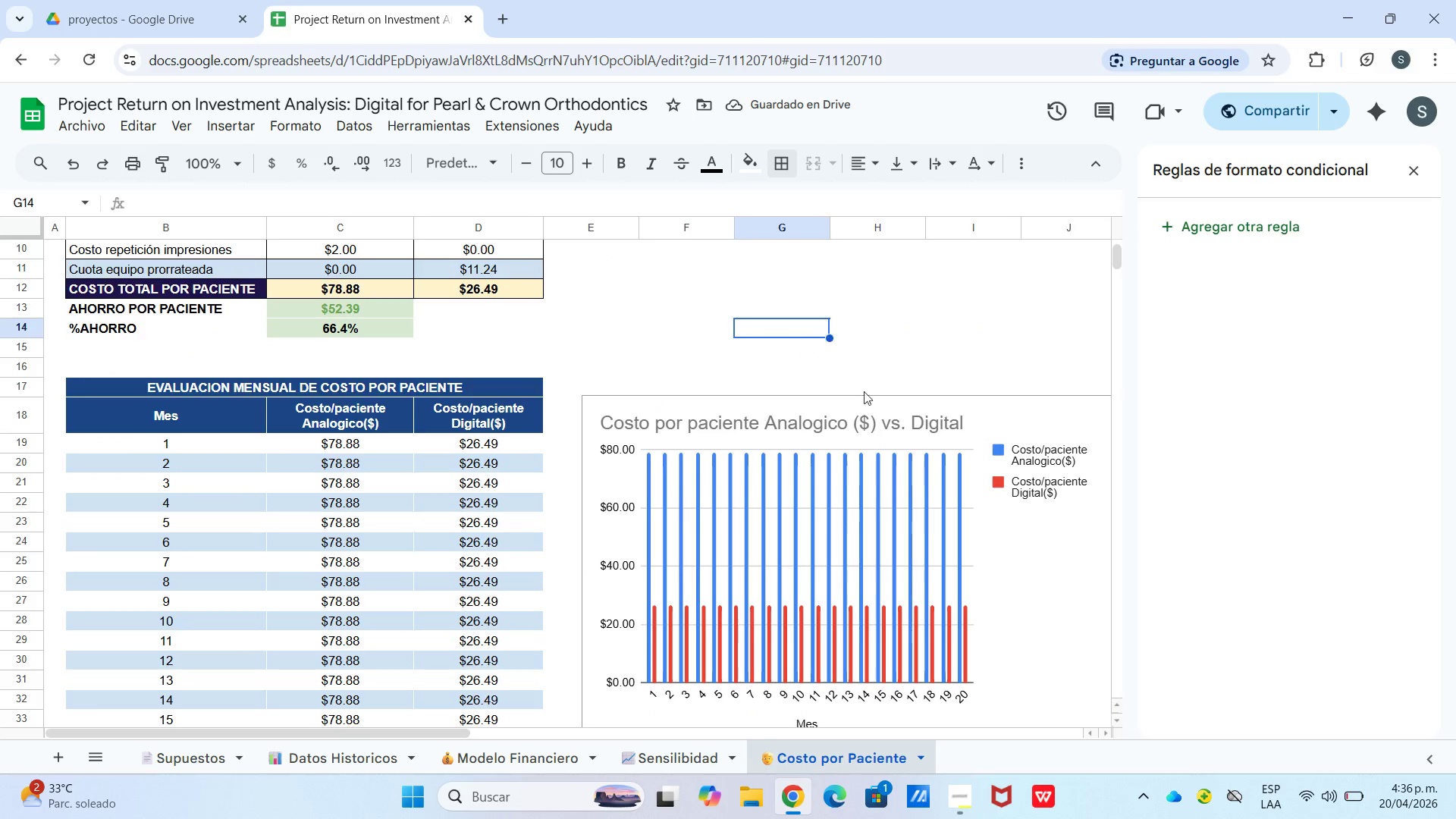 
scroll: coordinate [415, 356], scroll_direction: up, amount: 4.0
 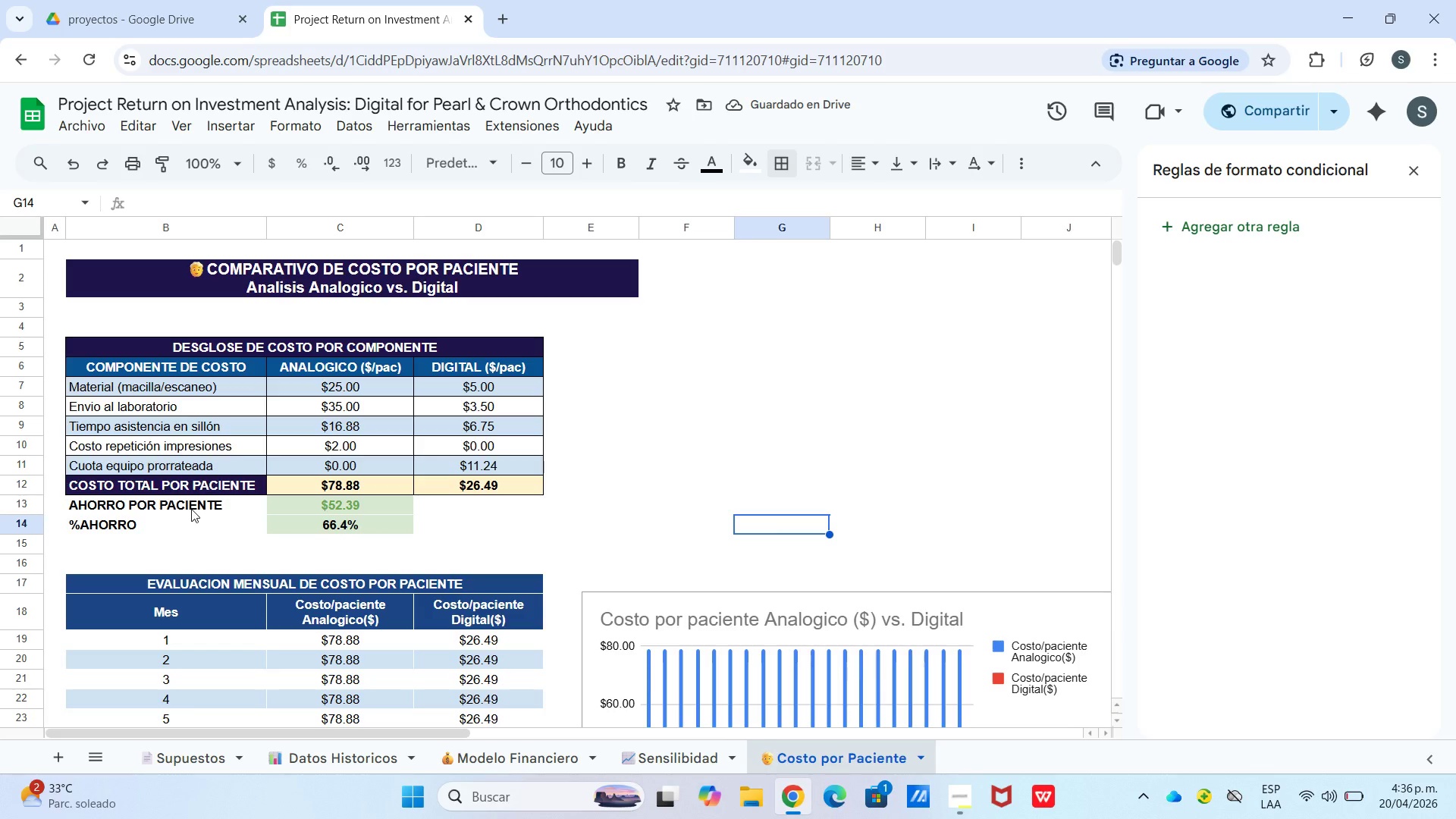 
left_click_drag(start_coordinate=[185, 509], to_coordinate=[284, 521])
 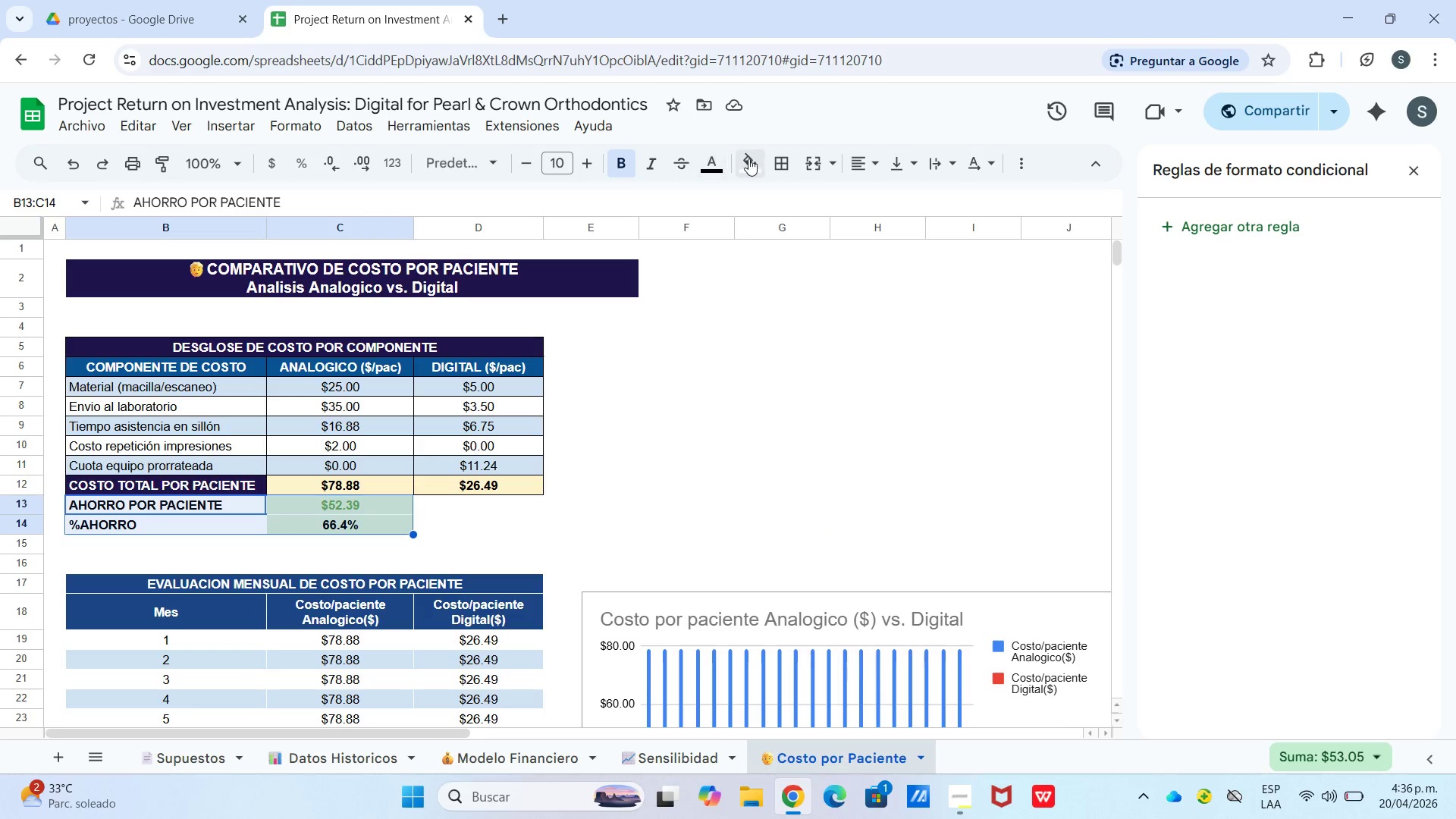 
left_click([774, 165])
 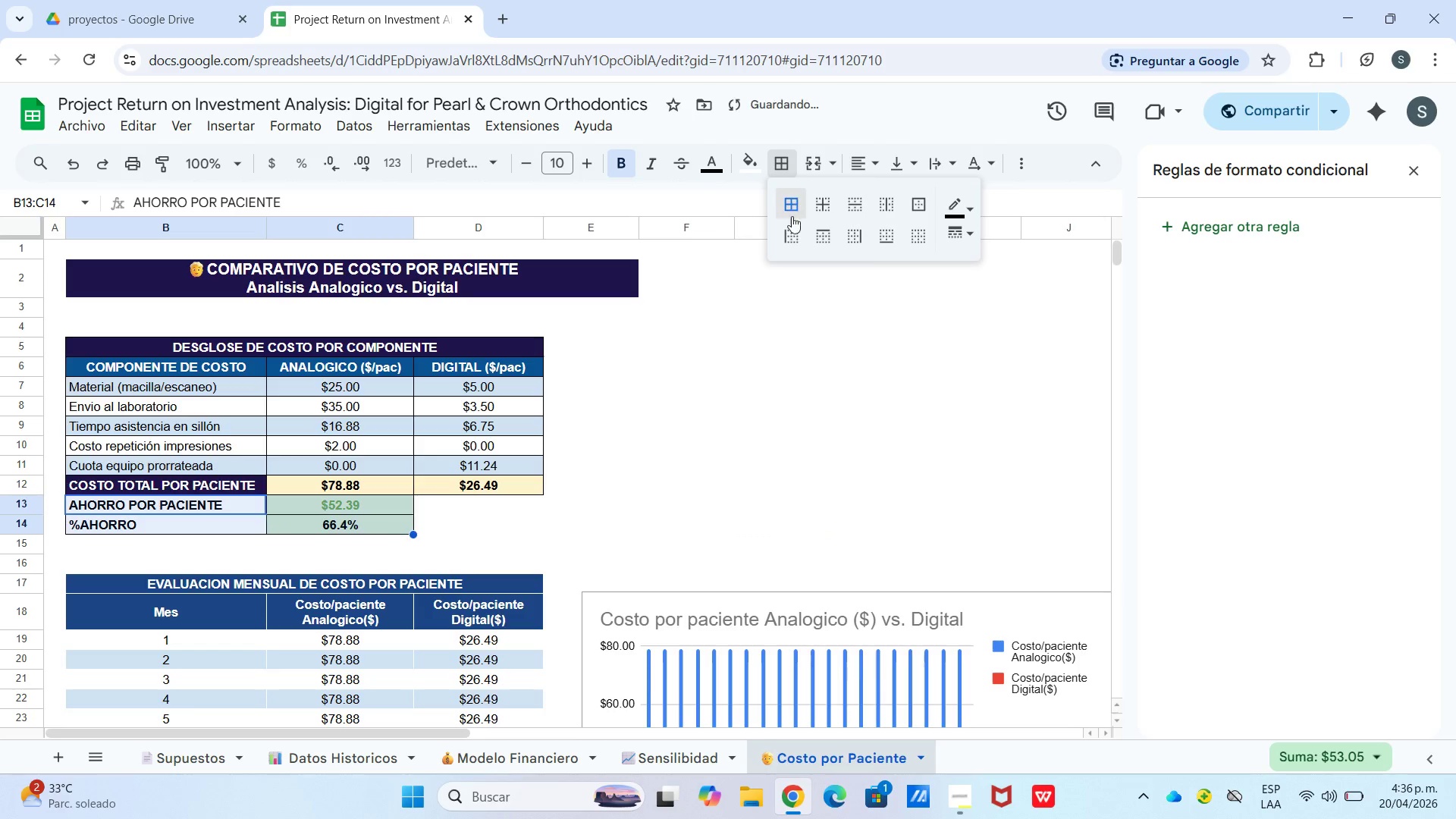 
double_click([703, 391])
 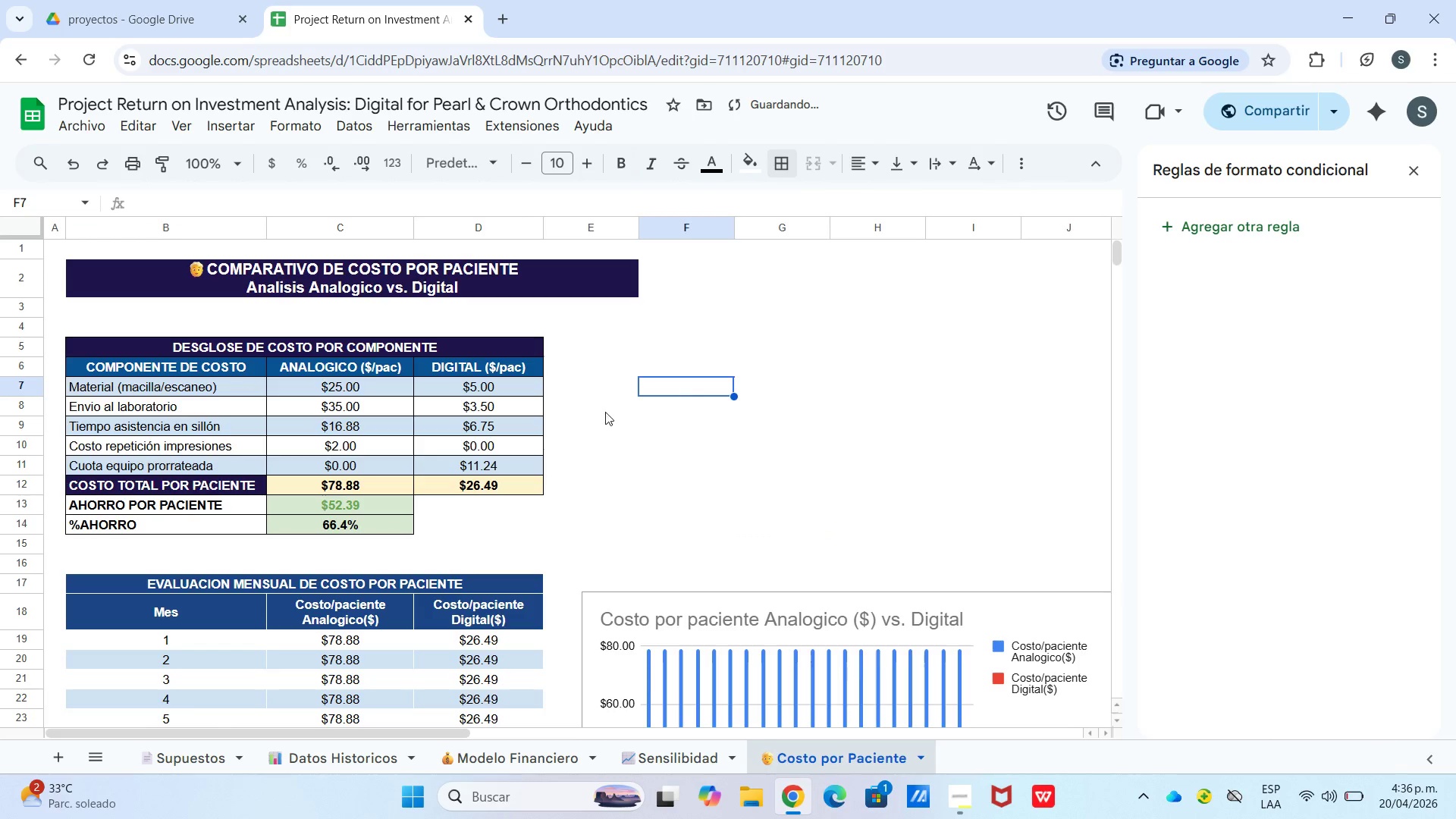 
scroll: coordinate [293, 395], scroll_direction: down, amount: 3.0
 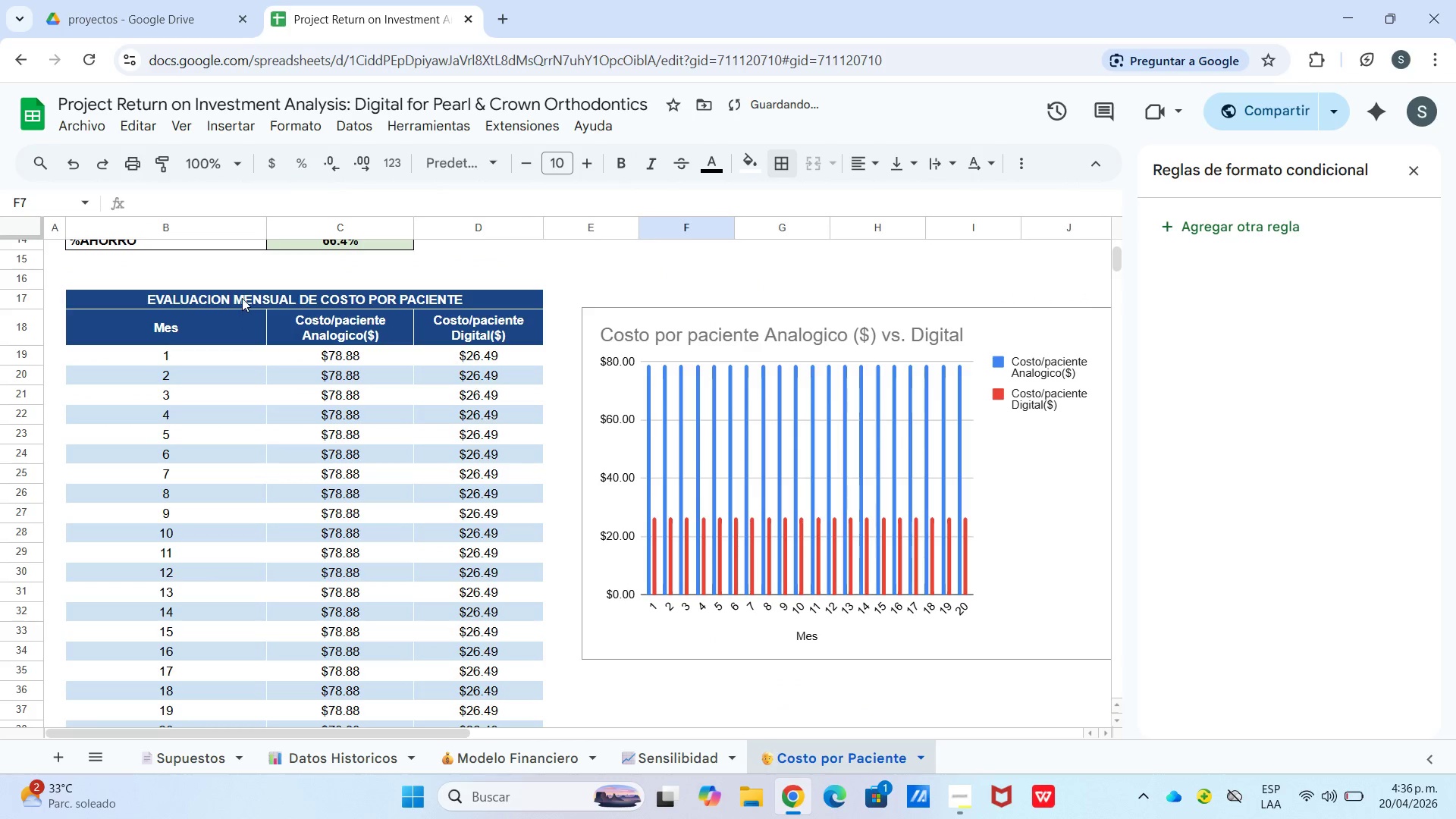 
left_click_drag(start_coordinate=[246, 297], to_coordinate=[447, 639])
 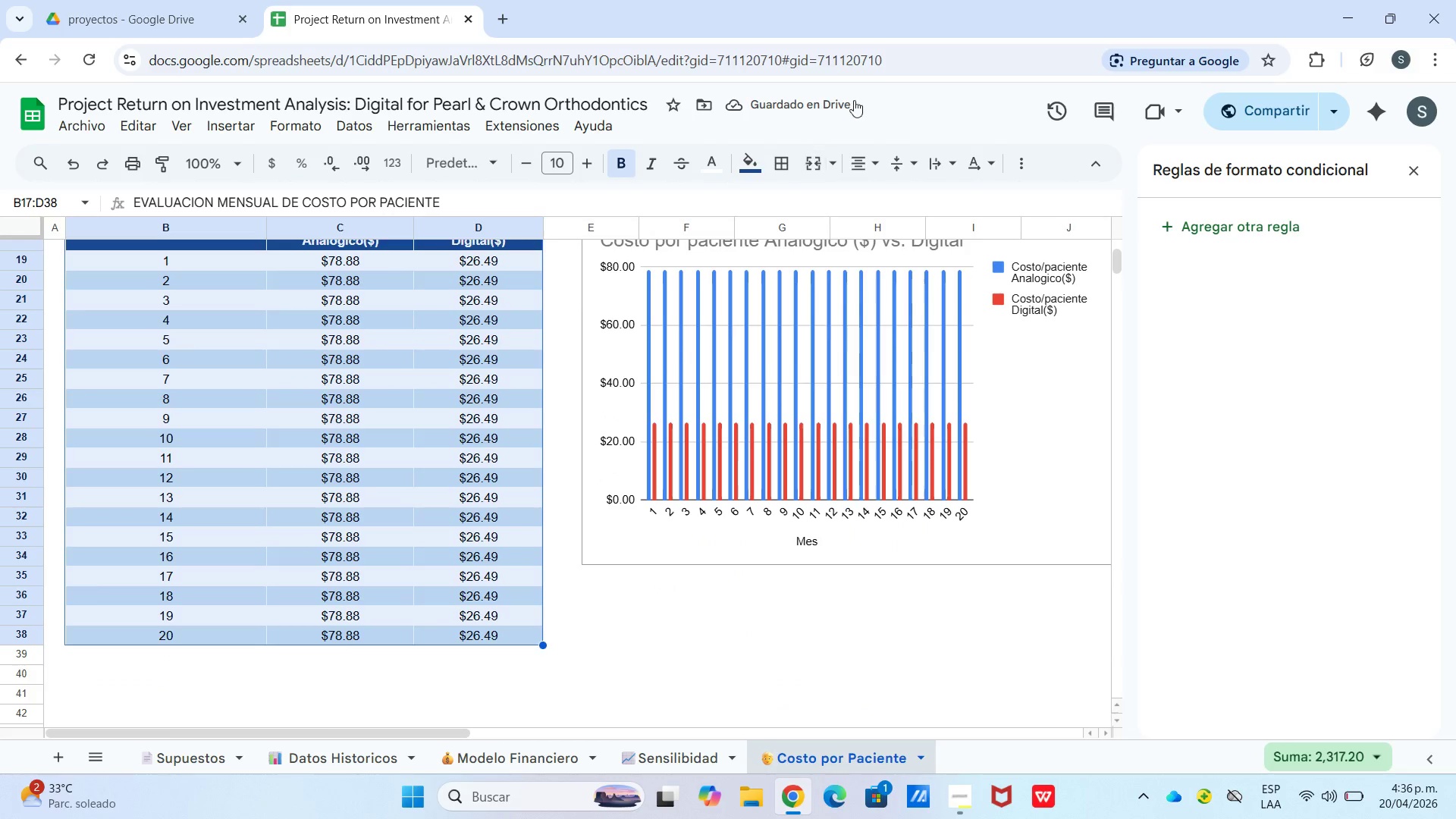 
scroll: coordinate [440, 654], scroll_direction: down, amount: 1.0
 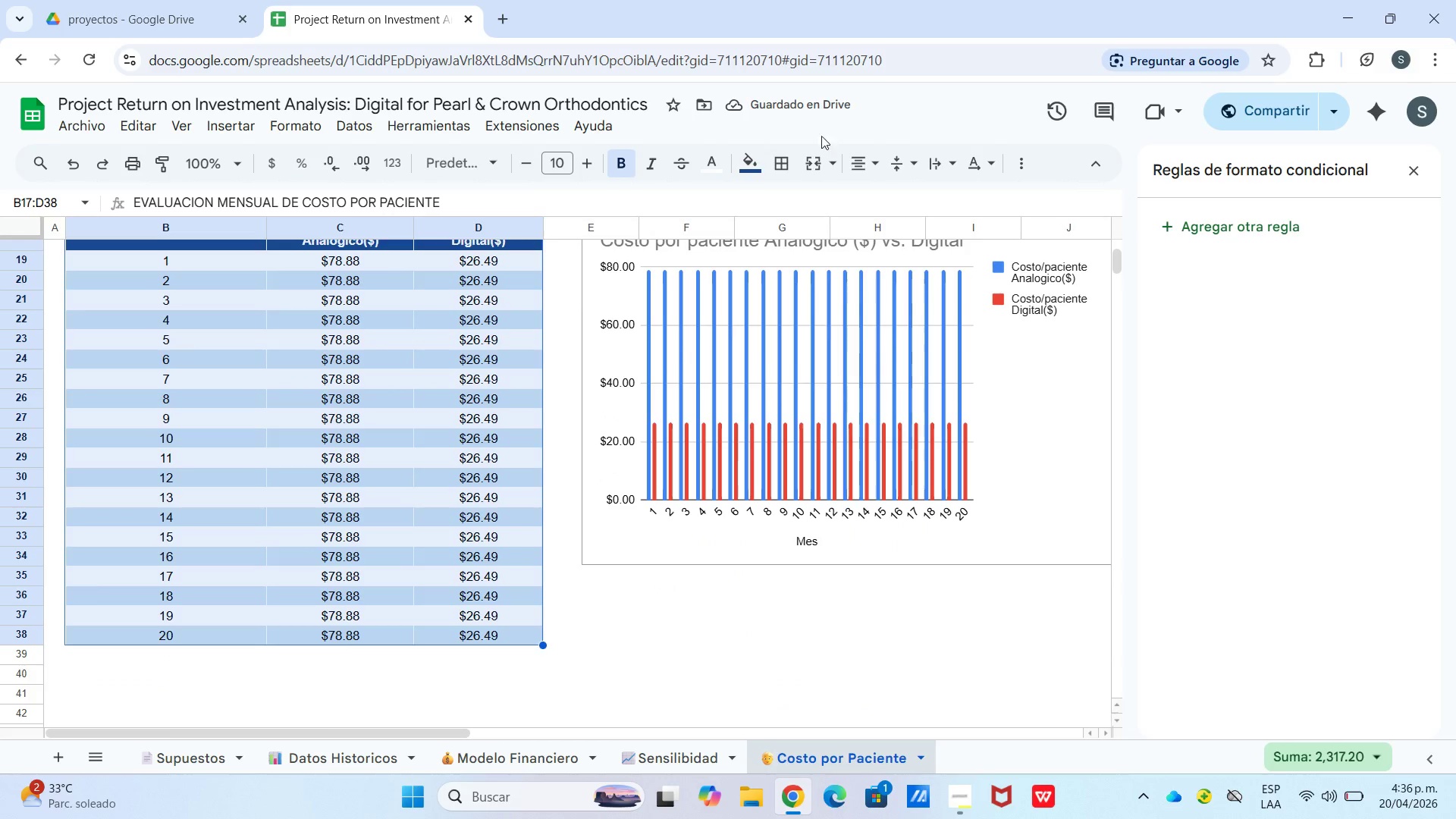 
left_click([780, 163])
 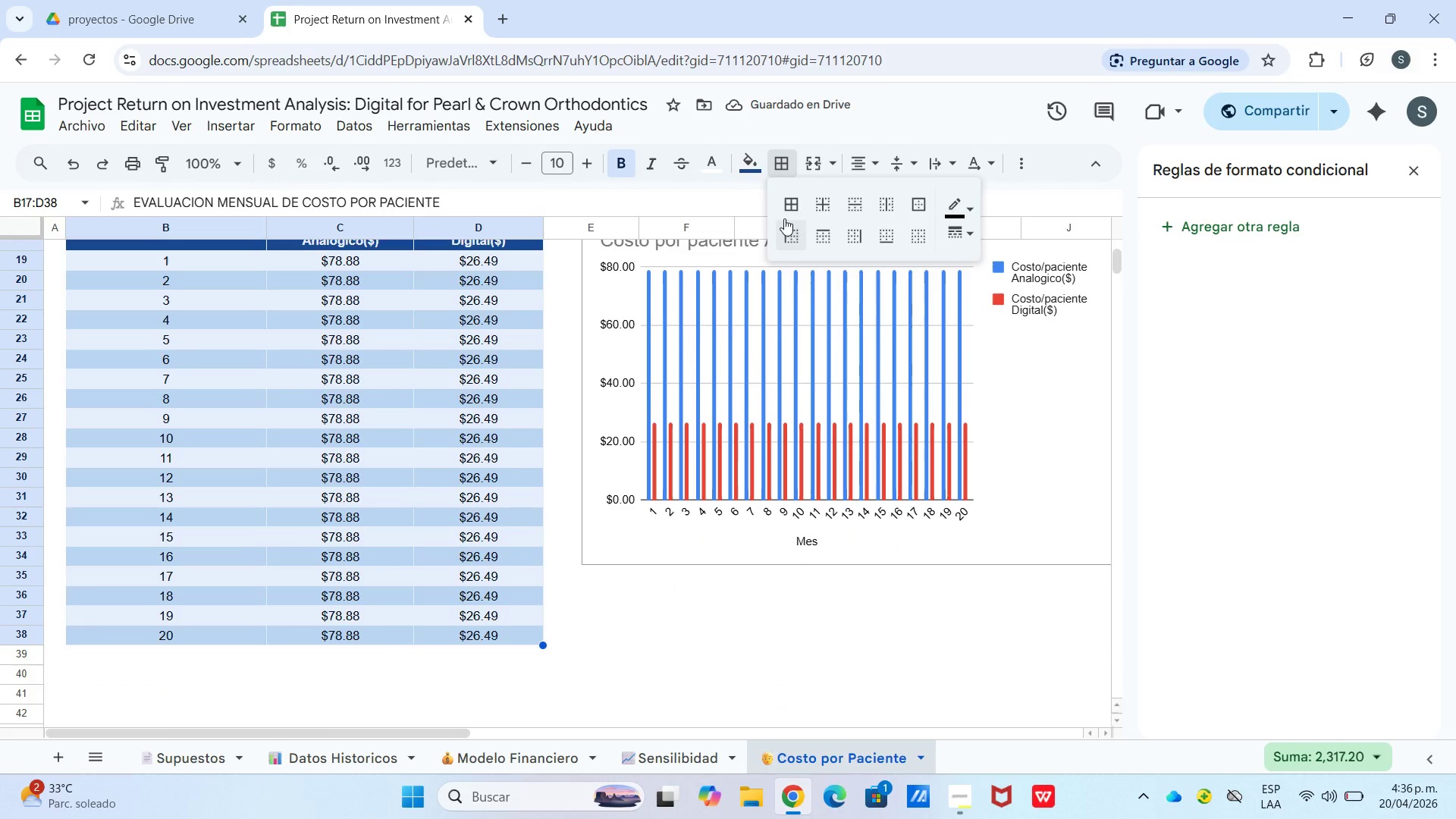 
left_click([791, 198])
 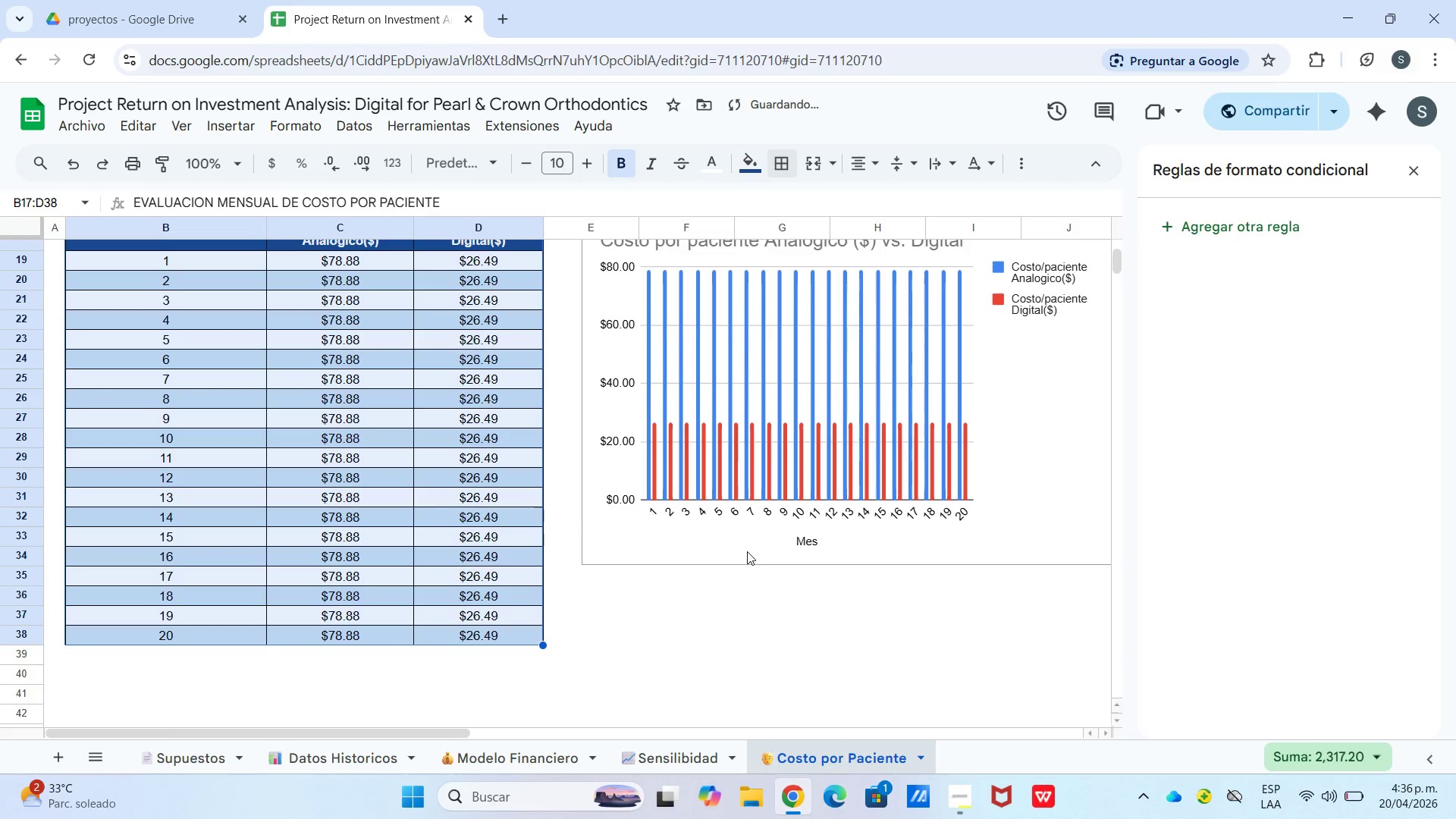 
double_click([748, 623])